 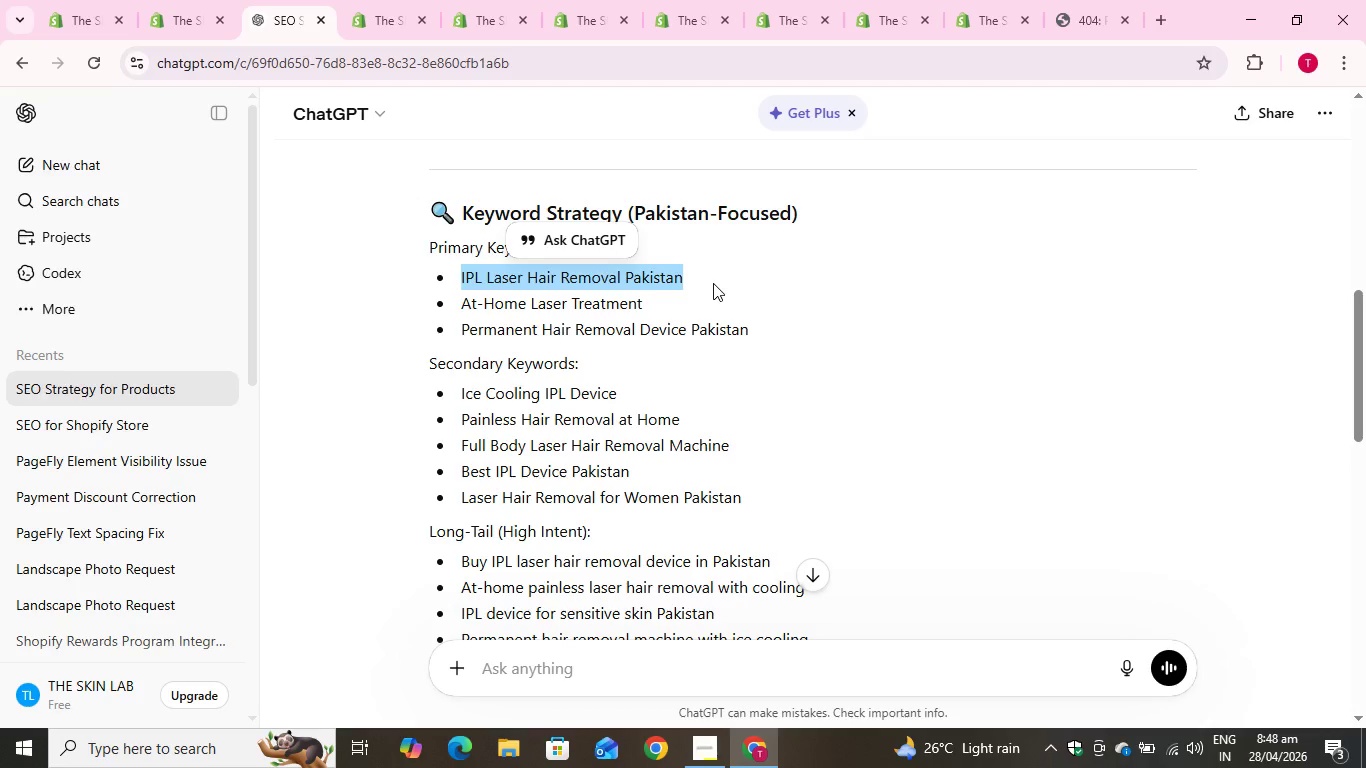 
key(Control+C)
 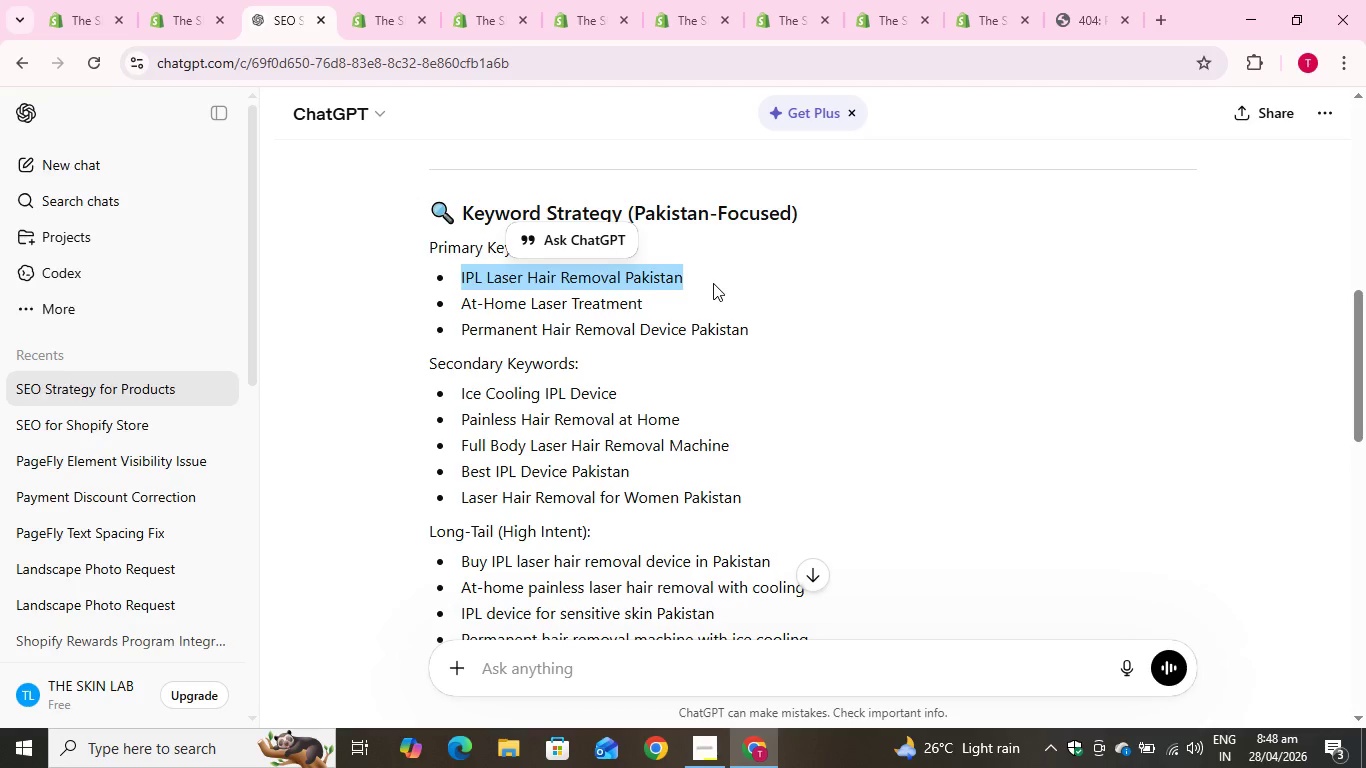 
key(Control+C)
 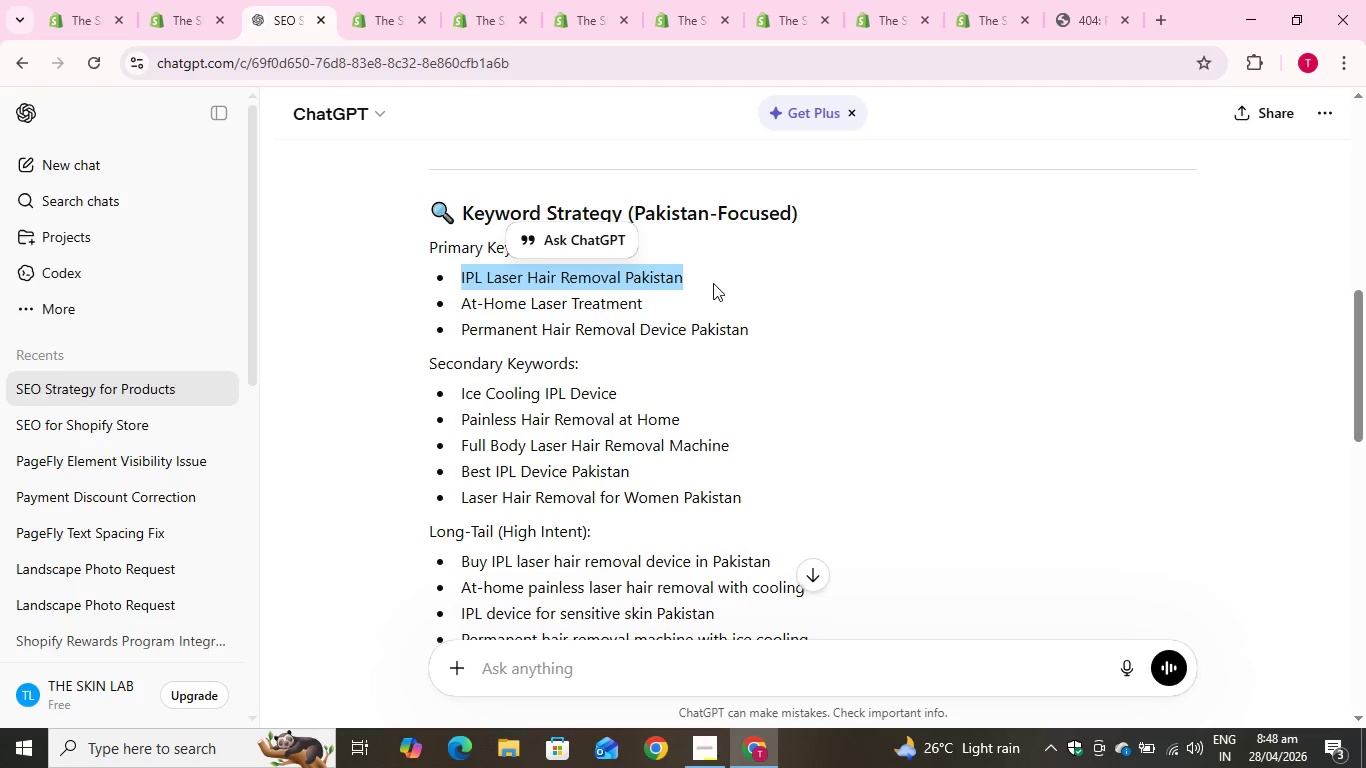 
key(Control+C)
 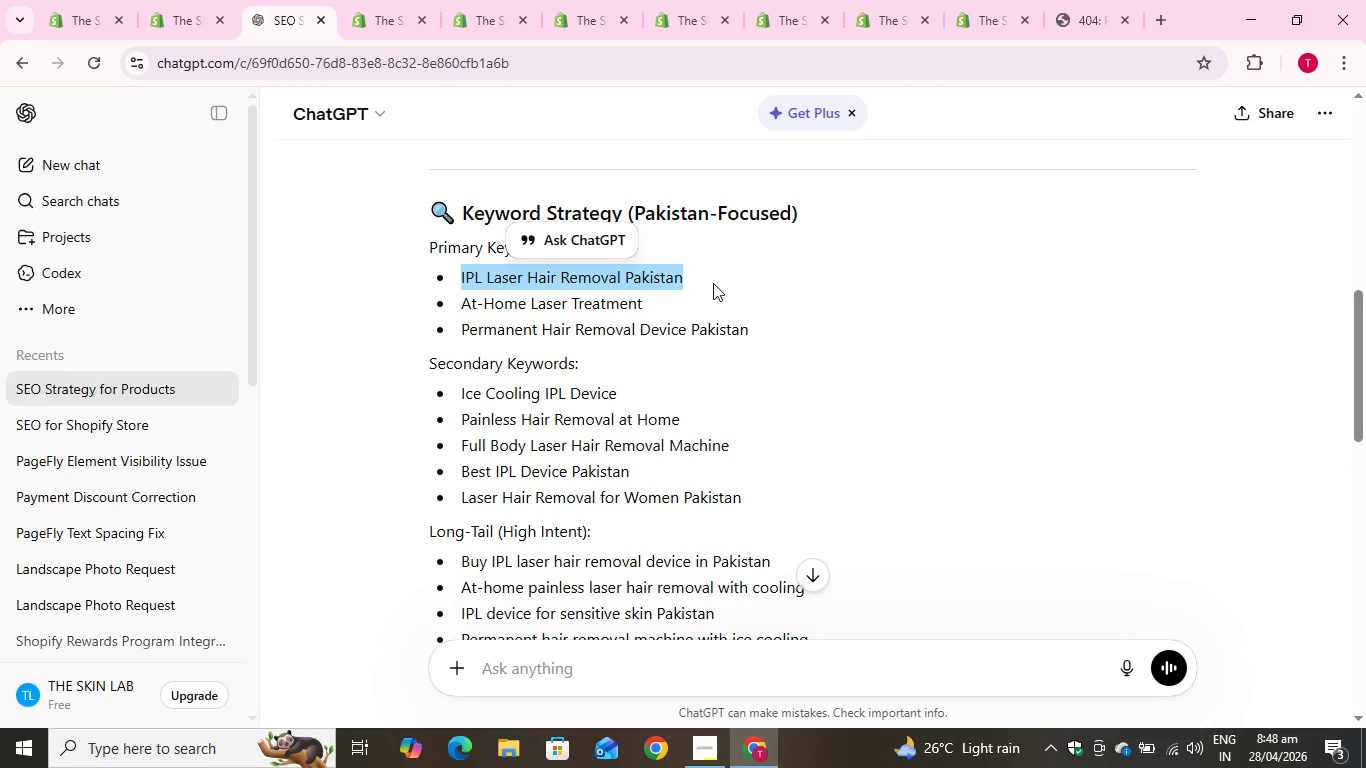 
key(Control+C)
 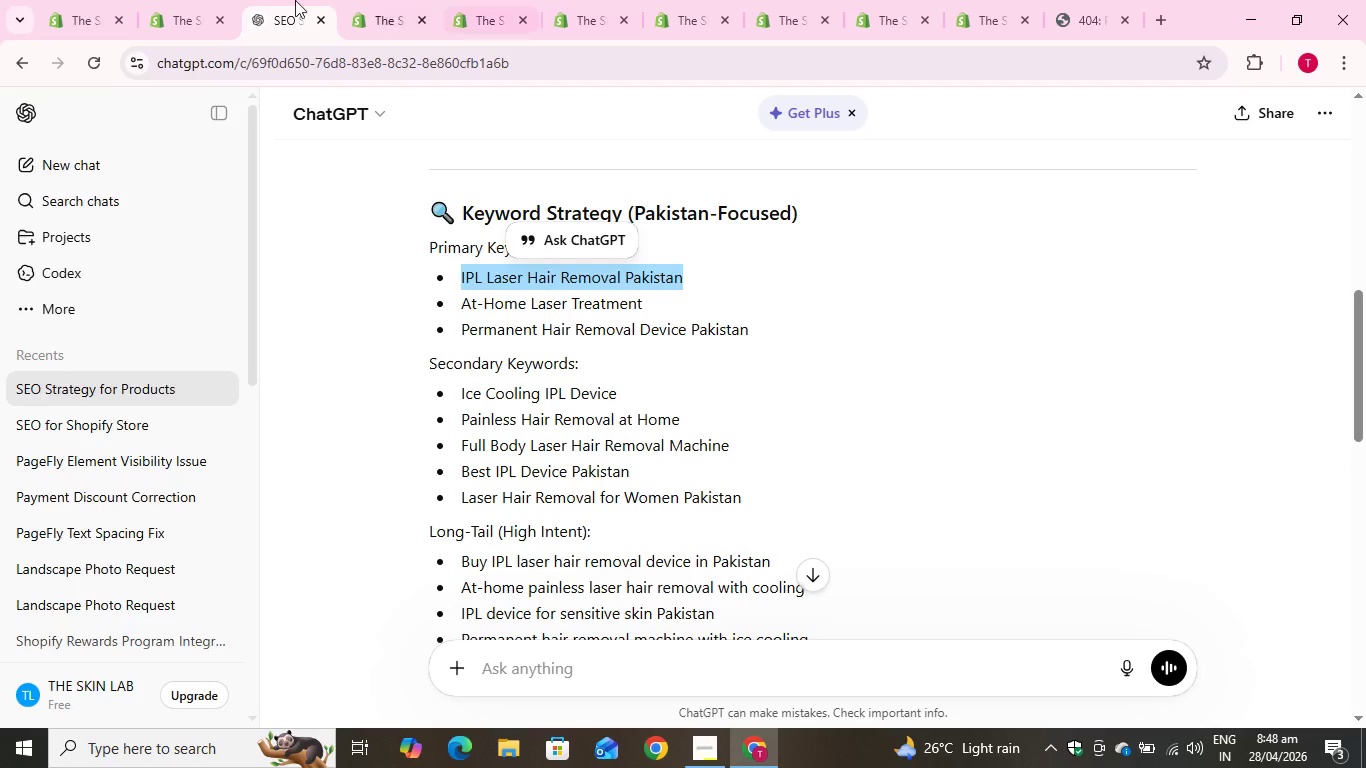 
mouse_move([175, 11])
 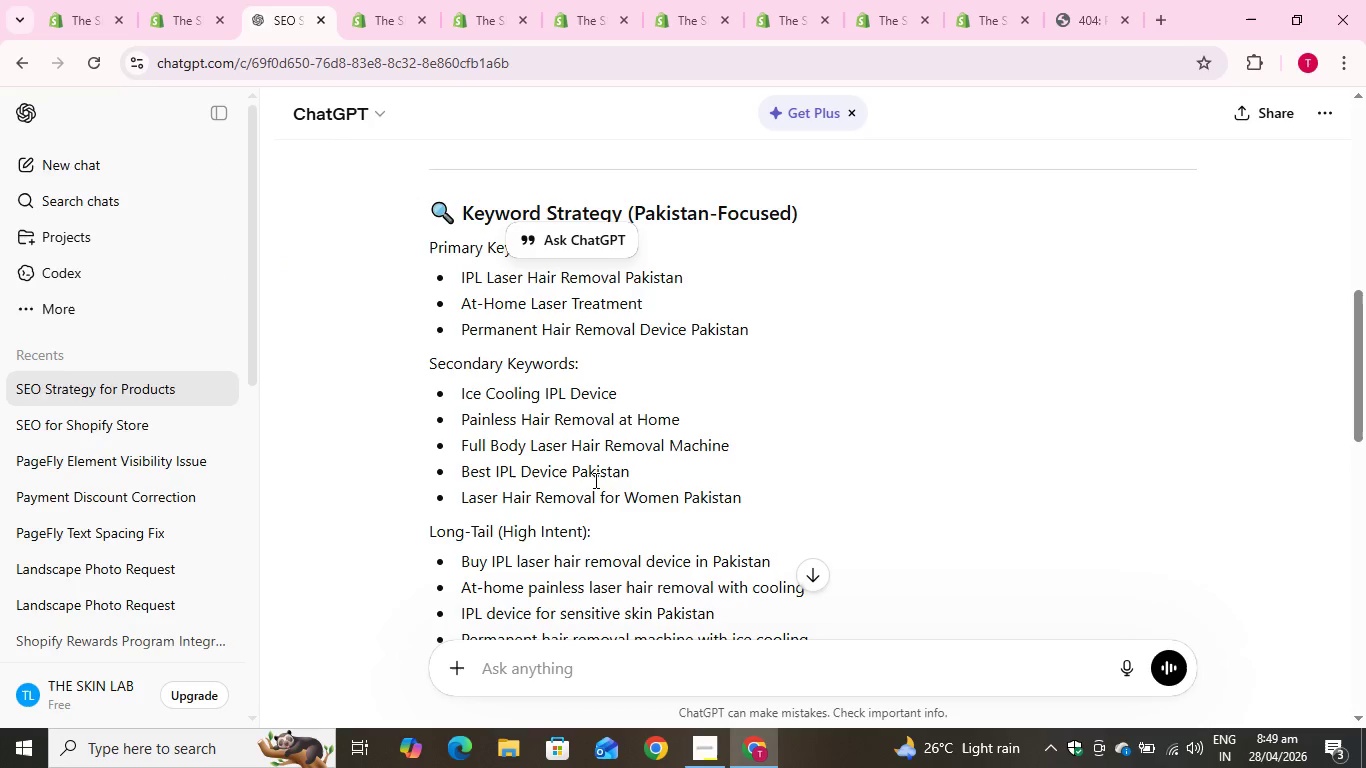 
left_click([594, 480])
 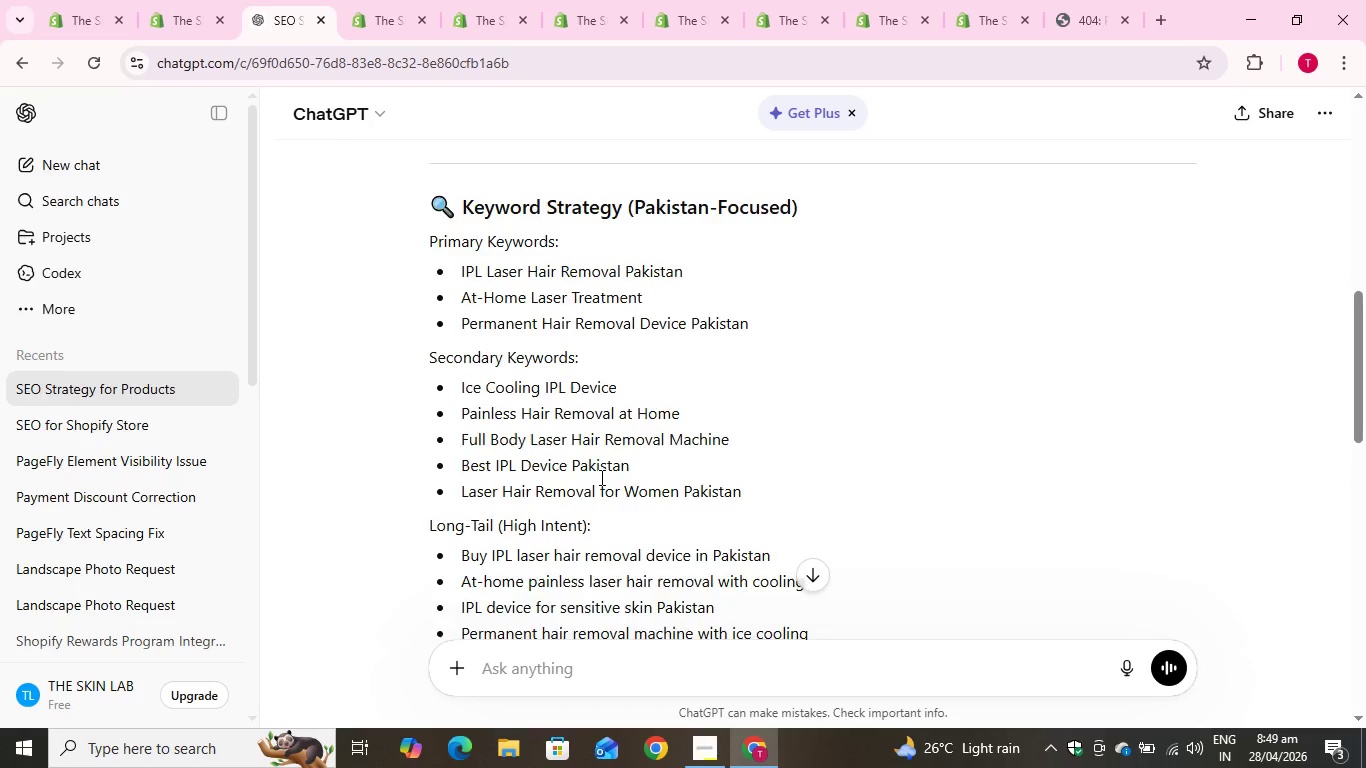 
scroll: coordinate [604, 468], scroll_direction: down, amount: 3.0
 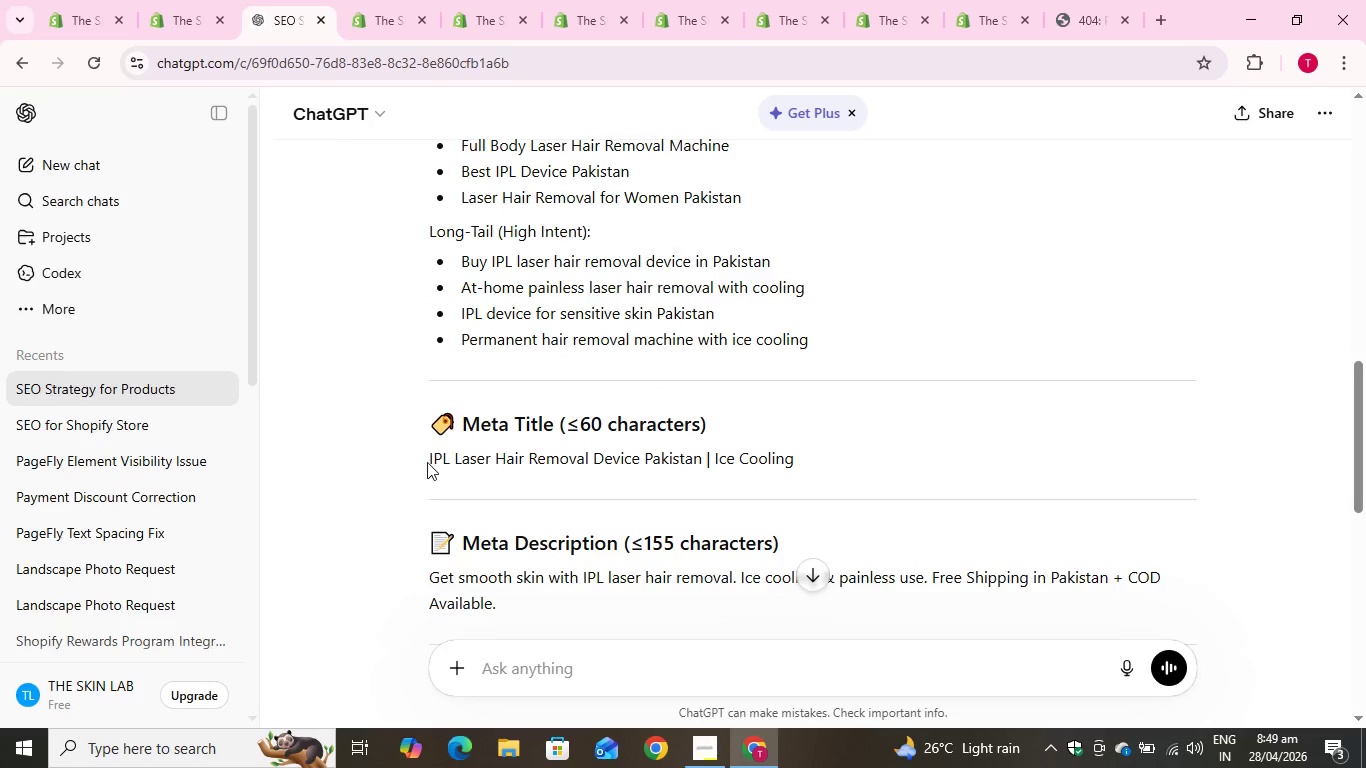 
left_click_drag(start_coordinate=[425, 458], to_coordinate=[815, 450])
 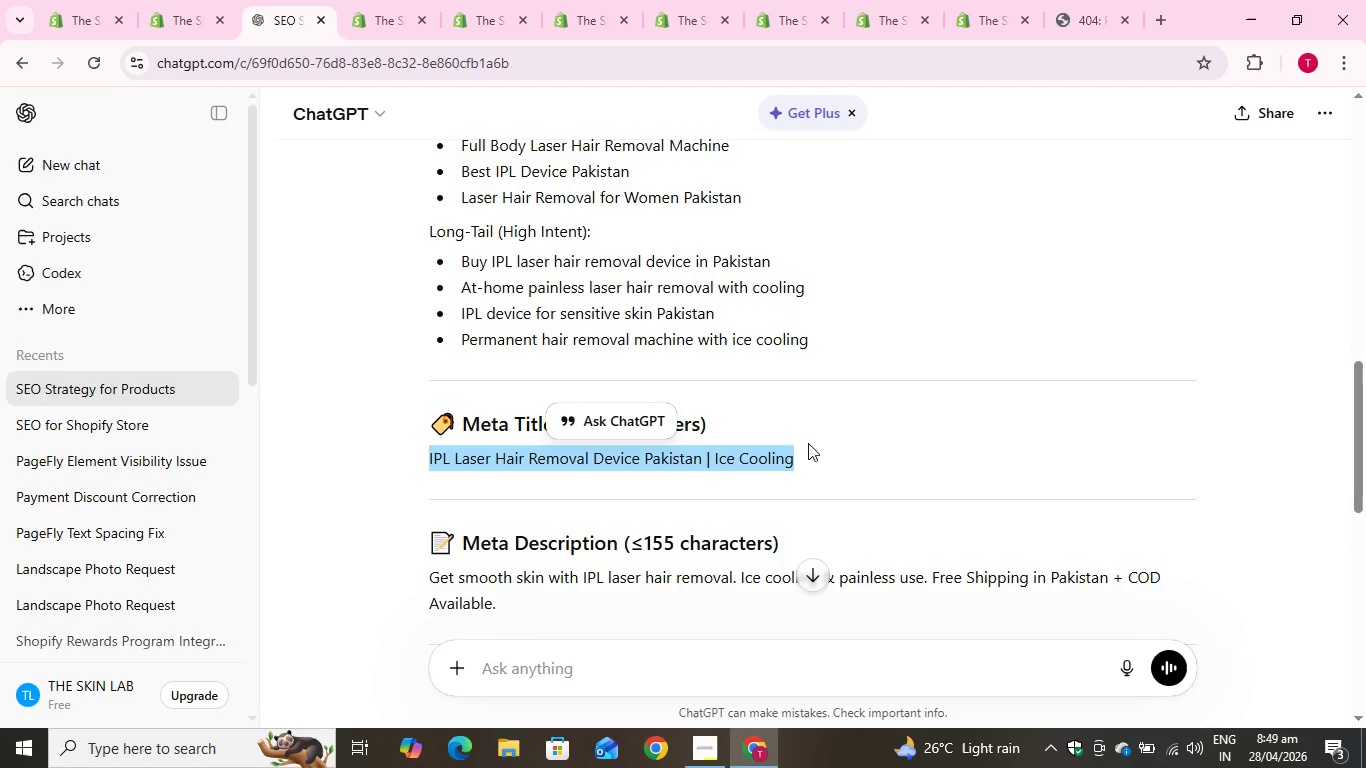 
key(Control+C)
 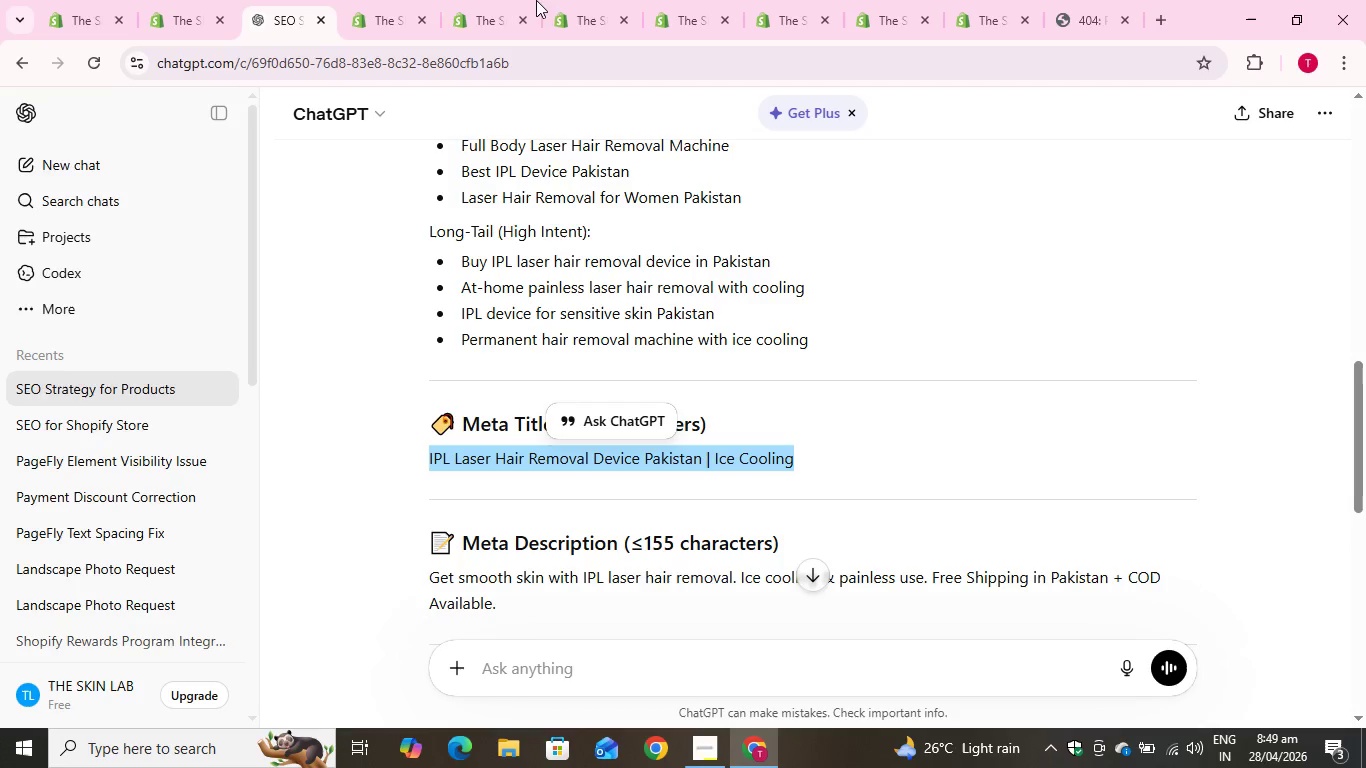 
key(Control+C)
 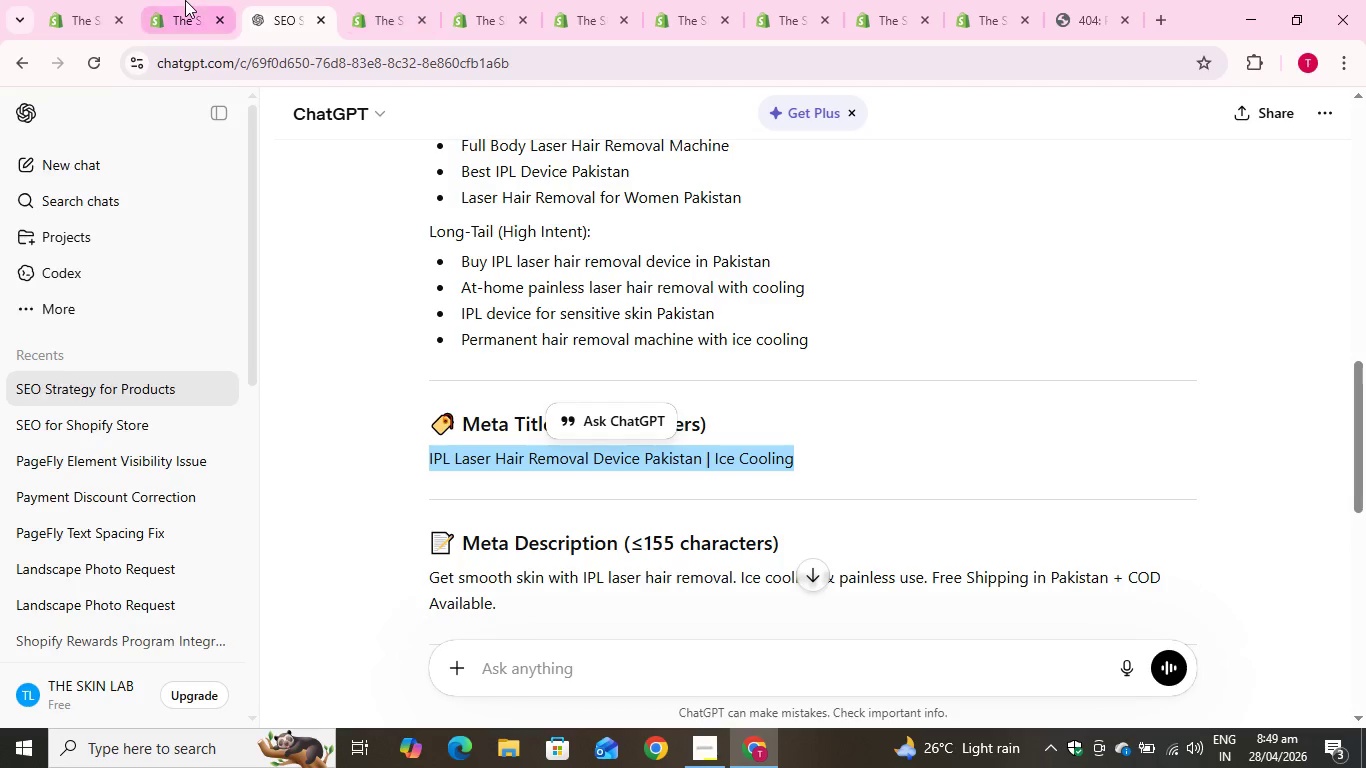 
left_click([185, 0])
 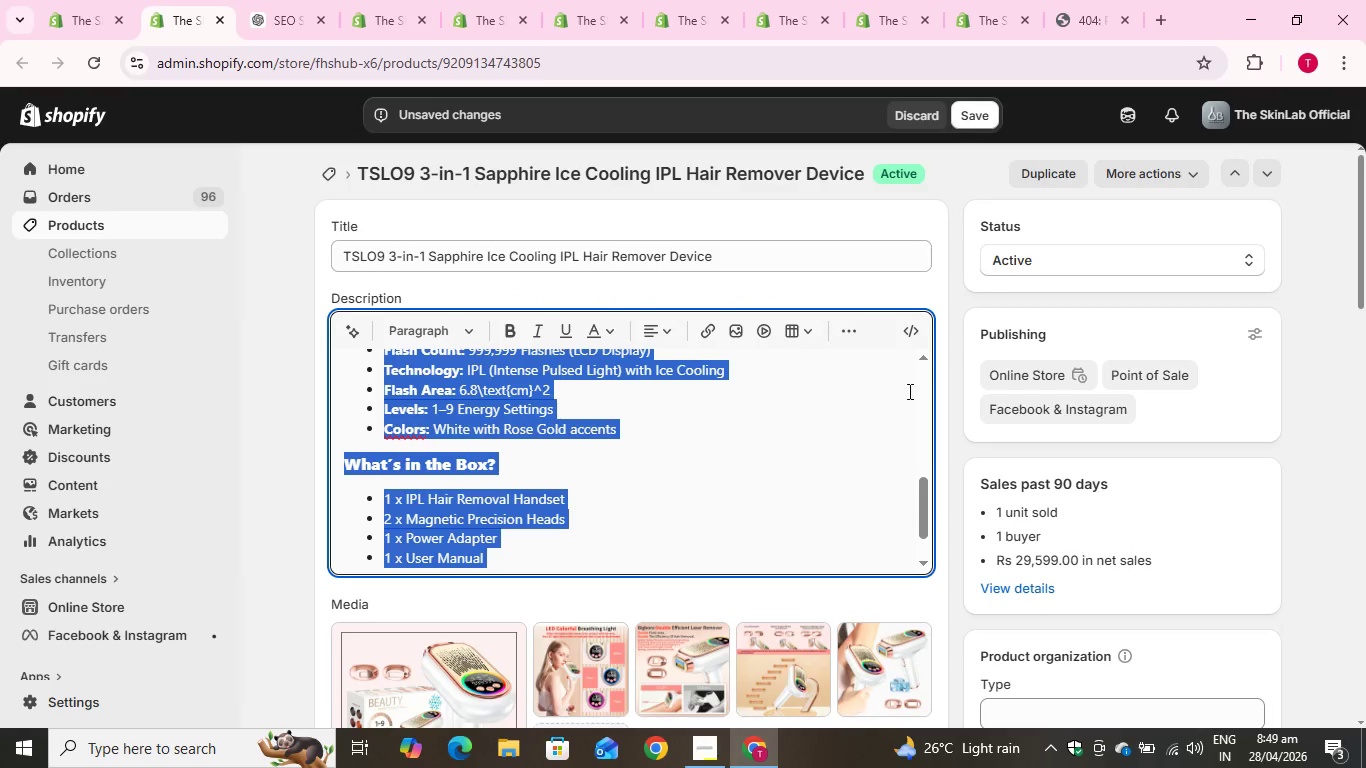 
left_click([951, 407])
 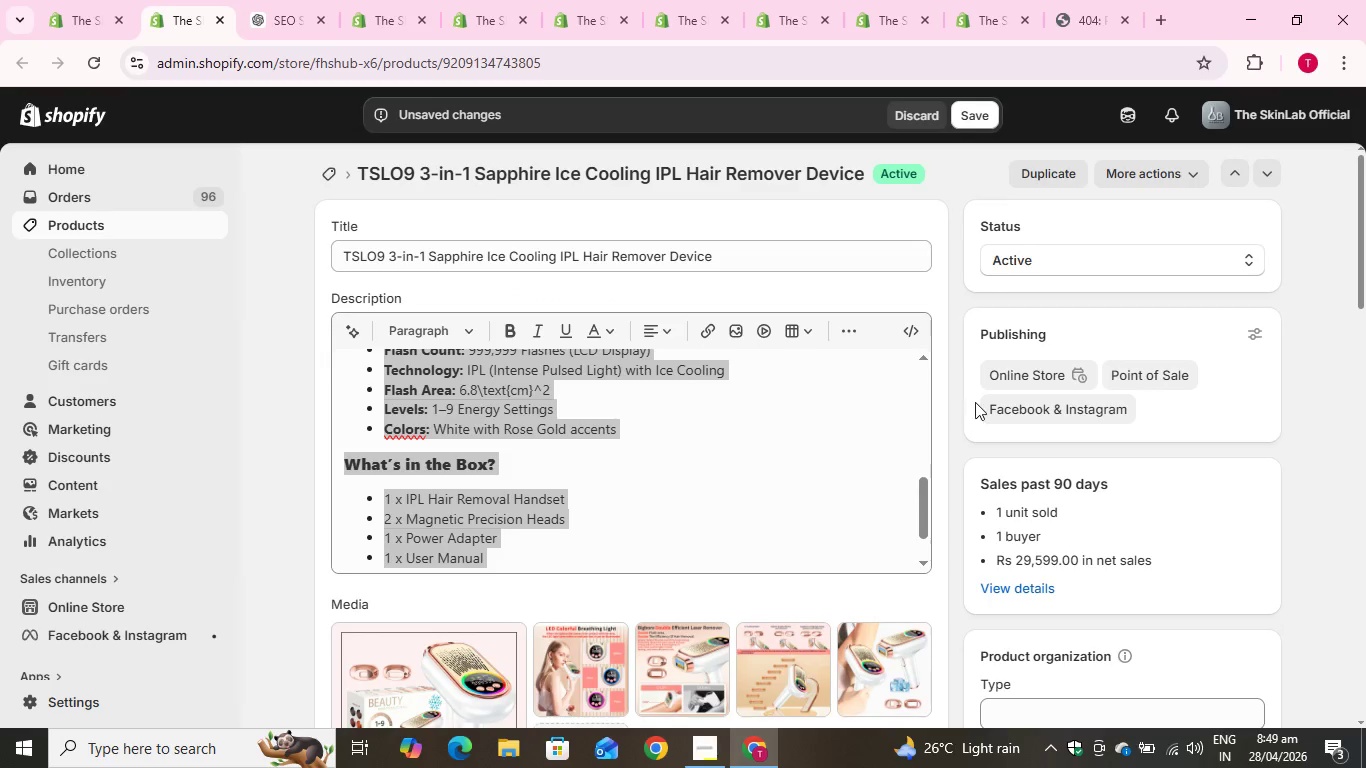 
scroll: coordinate [954, 422], scroll_direction: down, amount: 21.0
 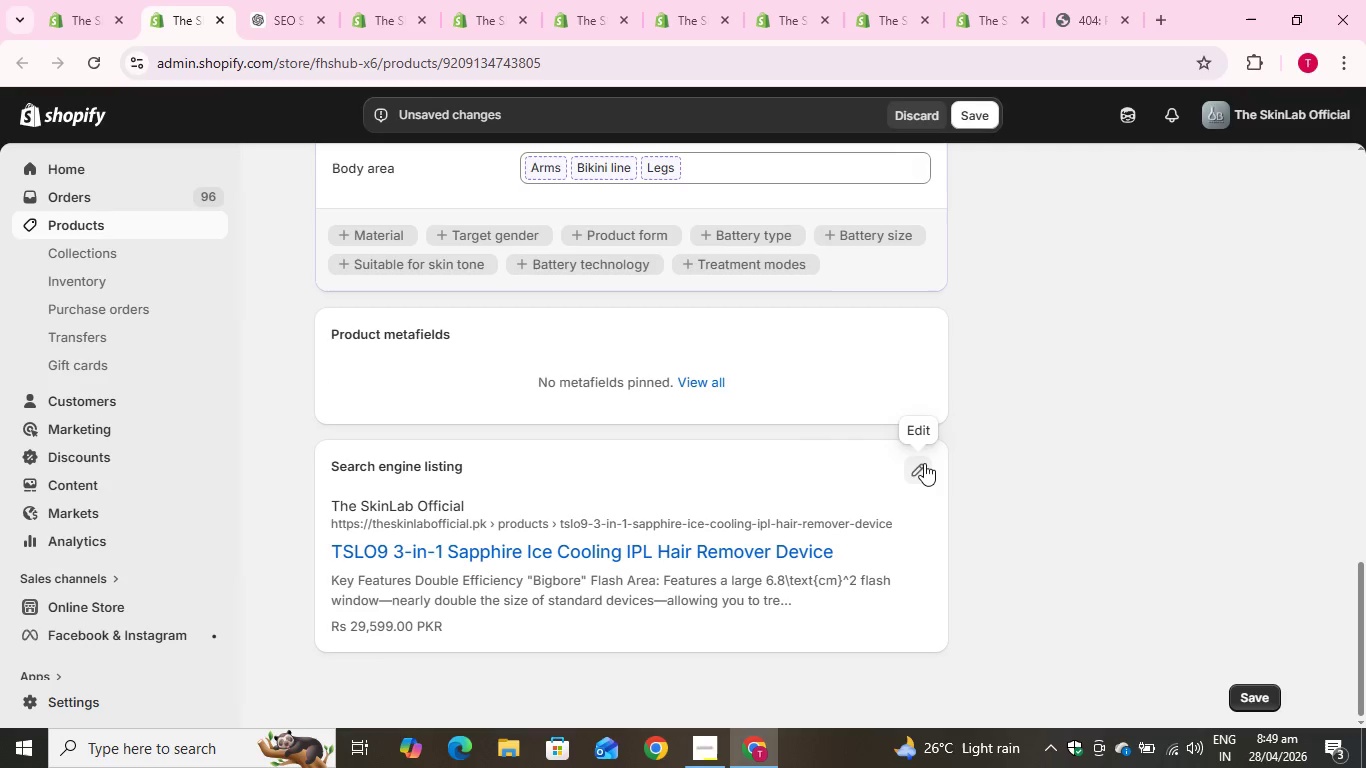 
left_click([924, 463])
 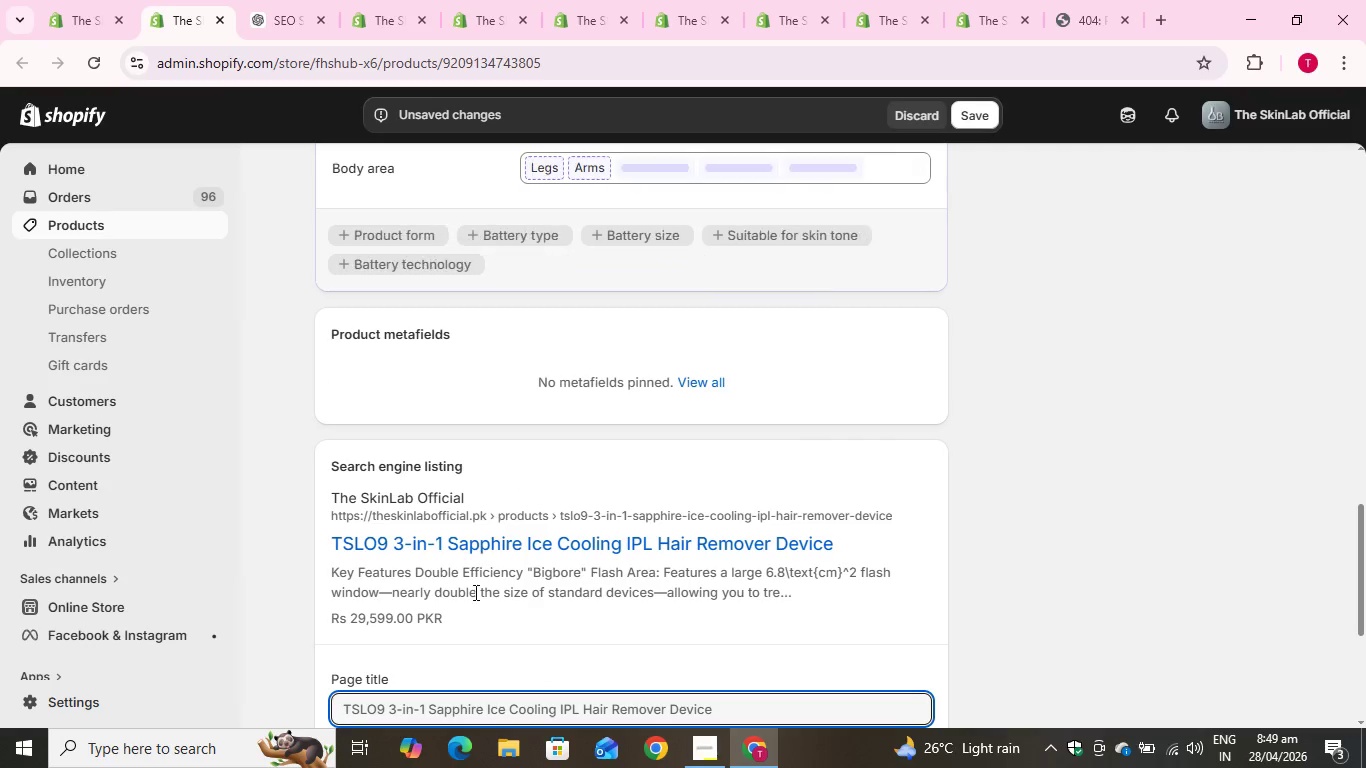 
scroll: coordinate [458, 515], scroll_direction: down, amount: 2.0
 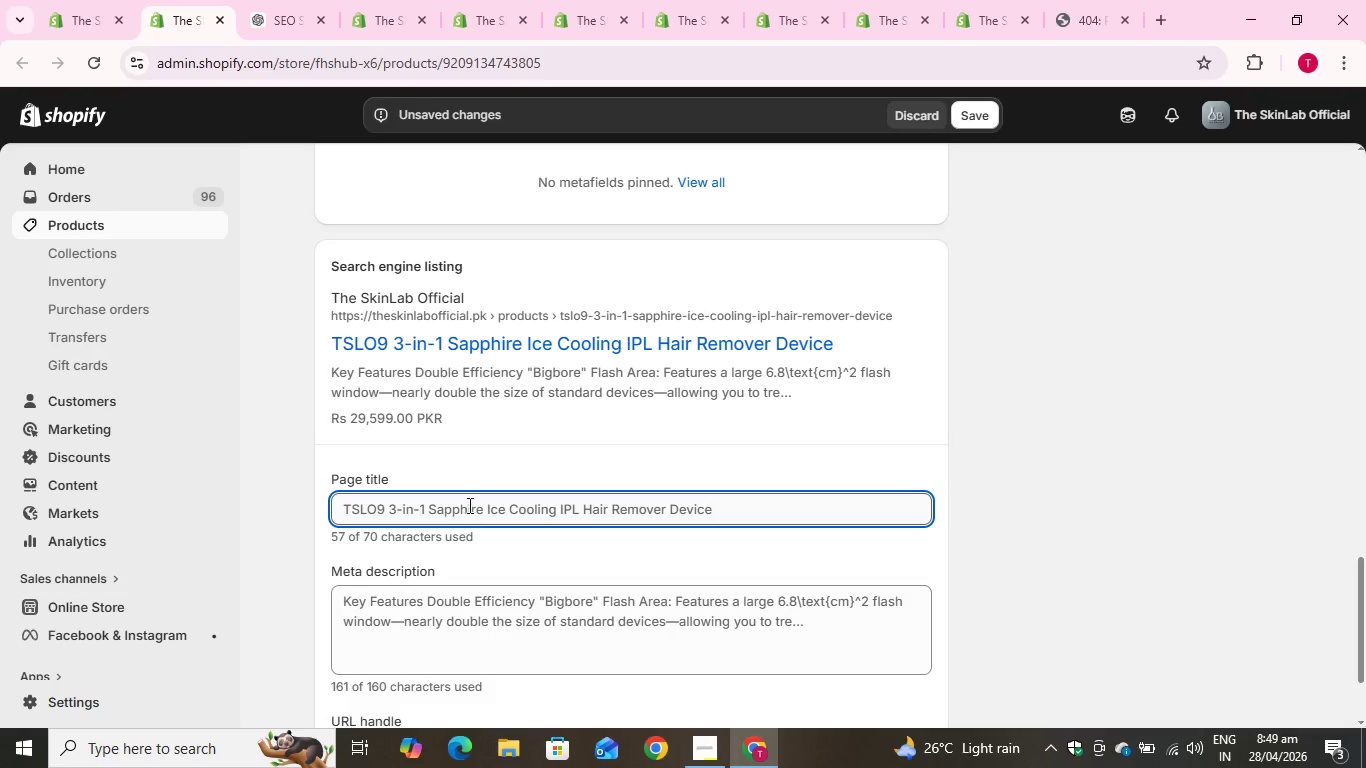 
left_click([468, 505])
 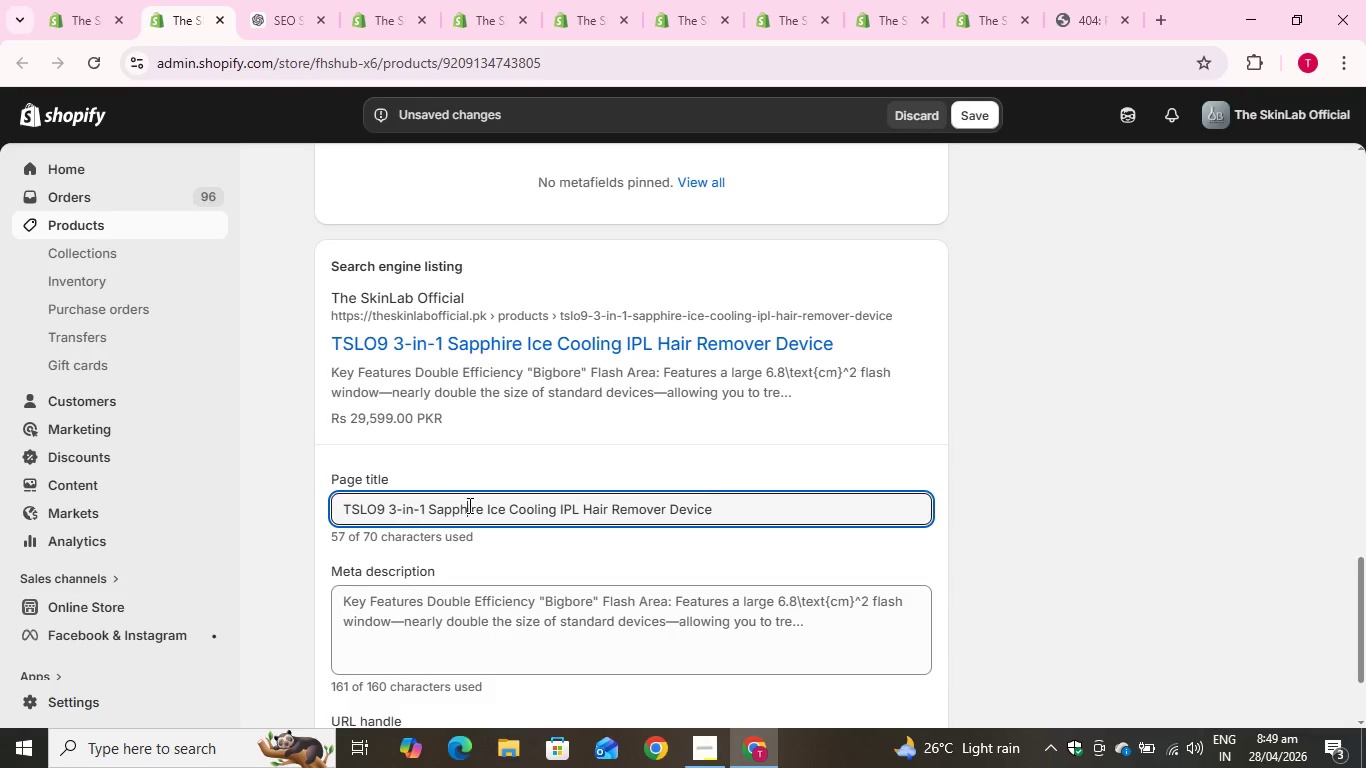 
key(Control+A)
 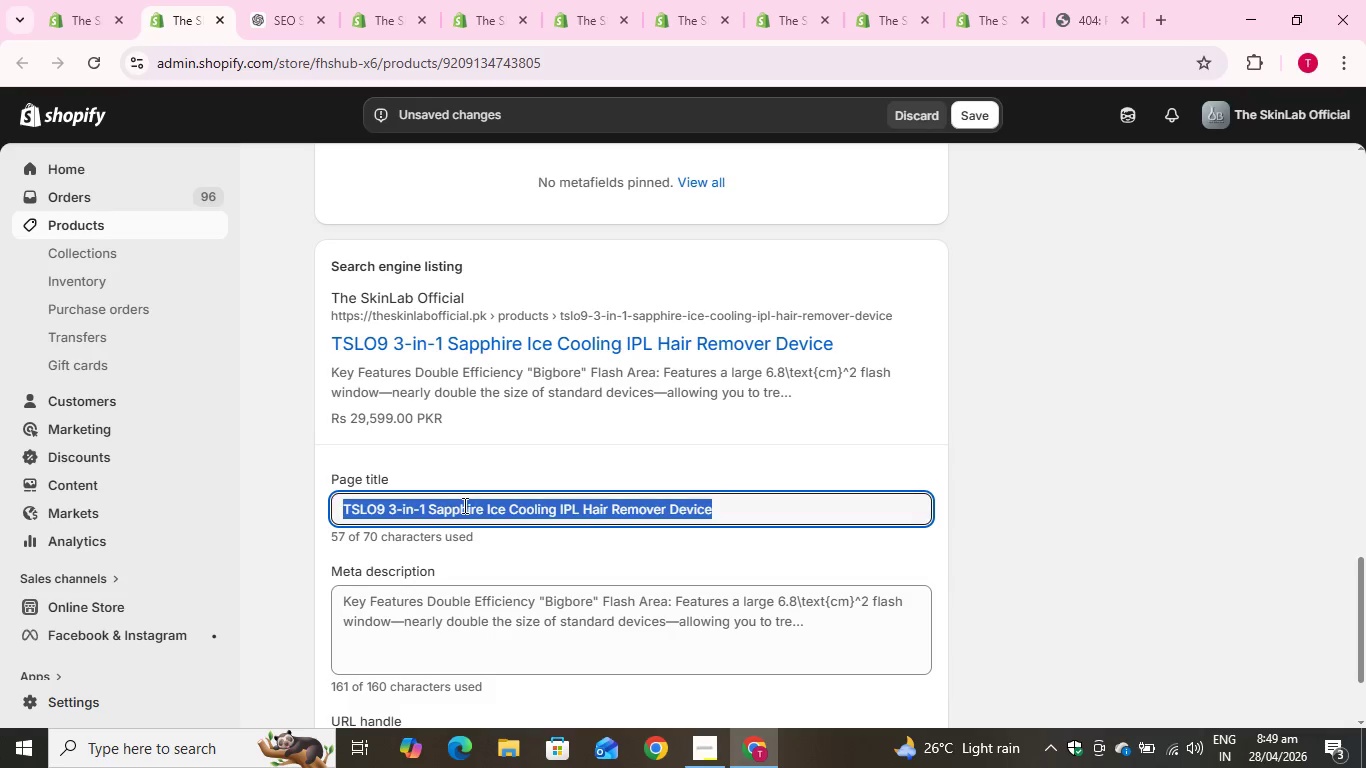 
key(Control+V)
 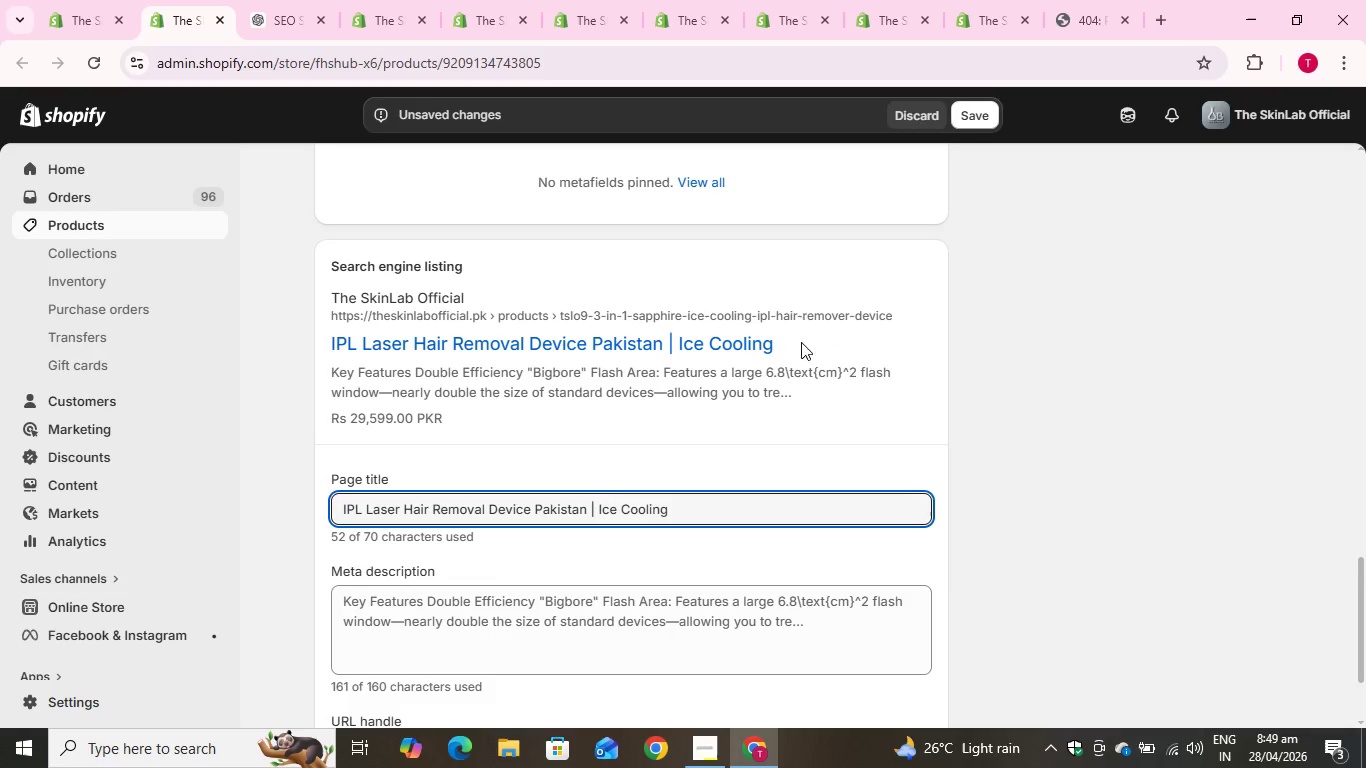 
left_click([421, 613])
 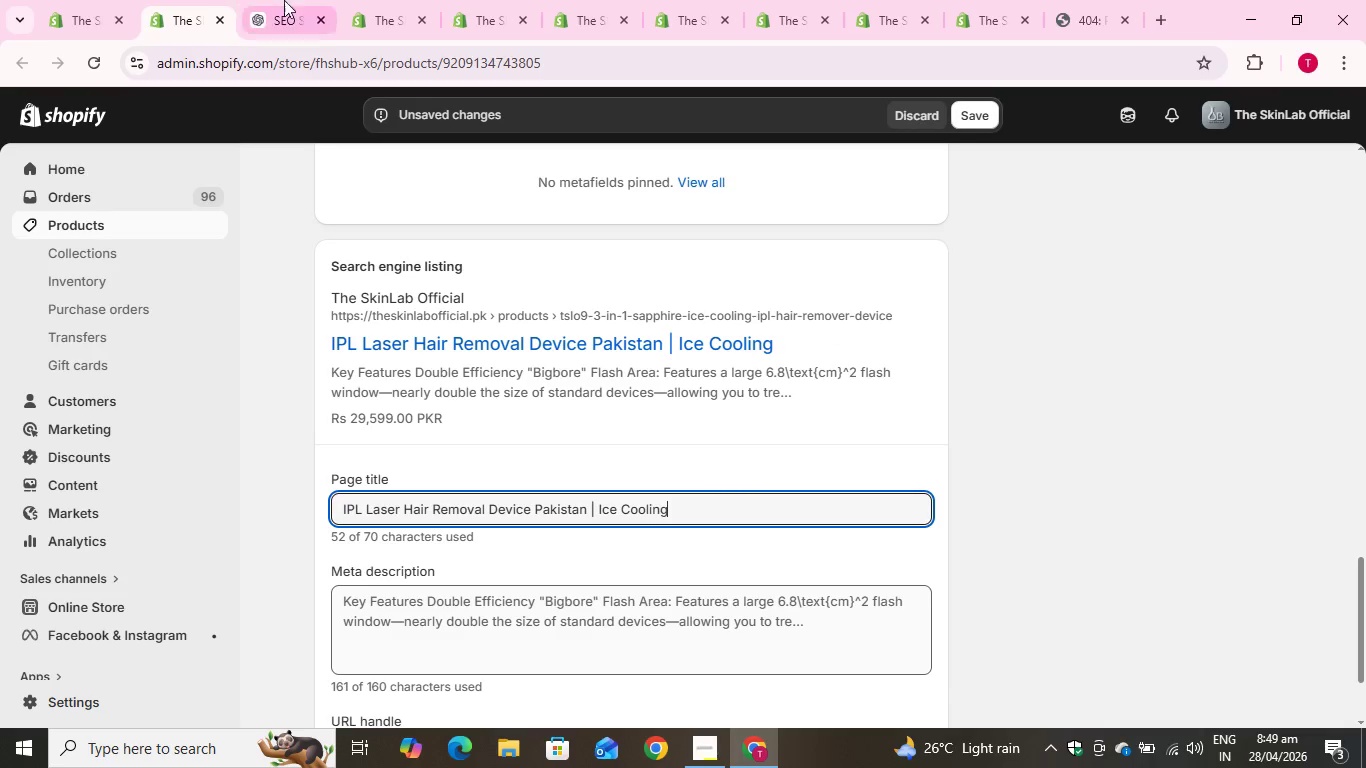 
left_click([316, 0])
 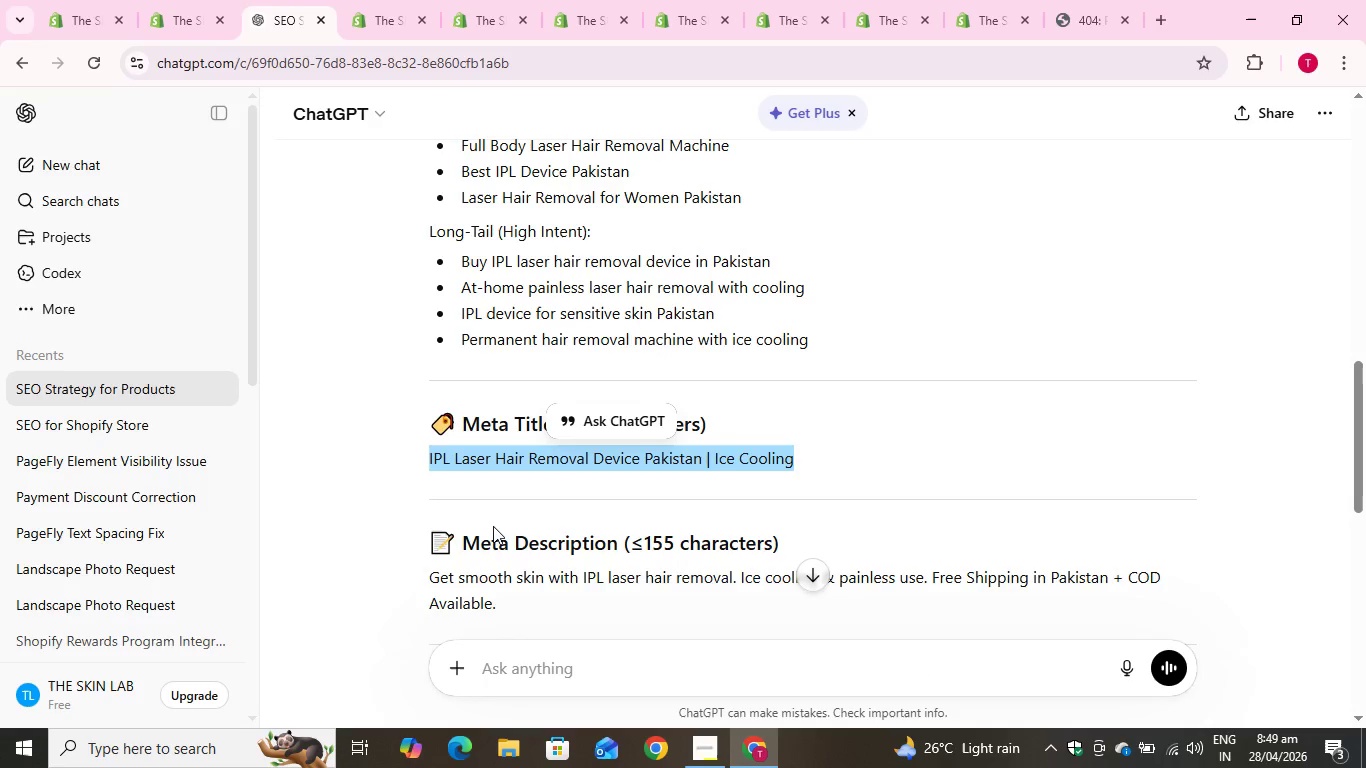 
scroll: coordinate [493, 512], scroll_direction: down, amount: 1.0
 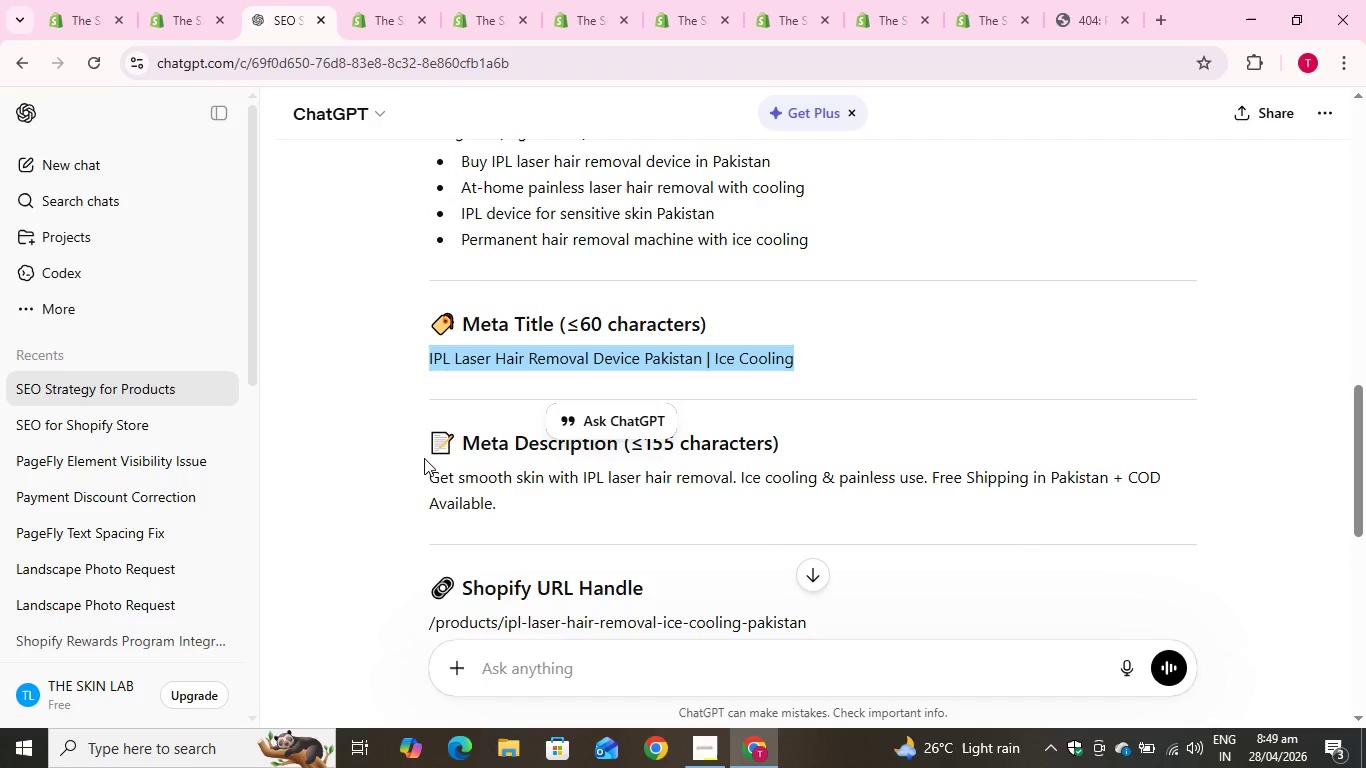 
left_click_drag(start_coordinate=[424, 458], to_coordinate=[518, 497])
 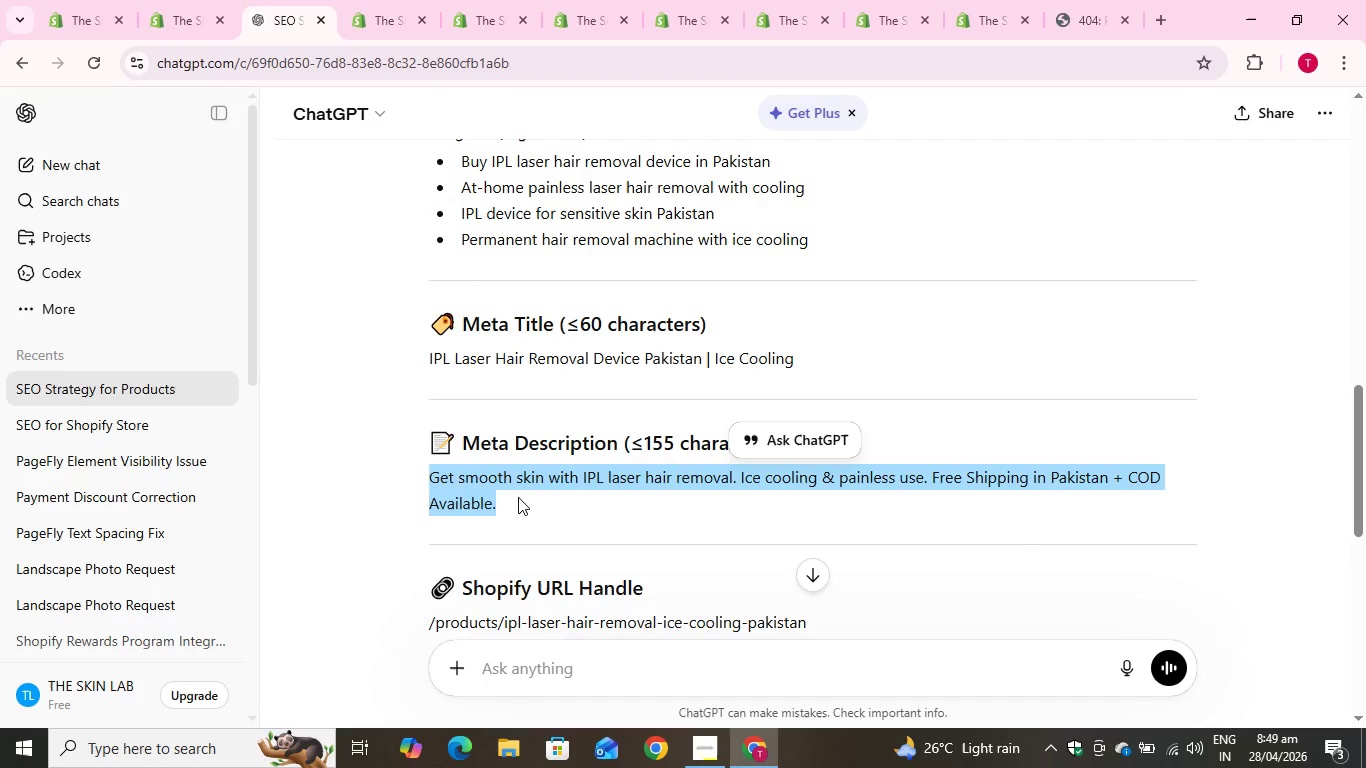 
key(Control+C)
 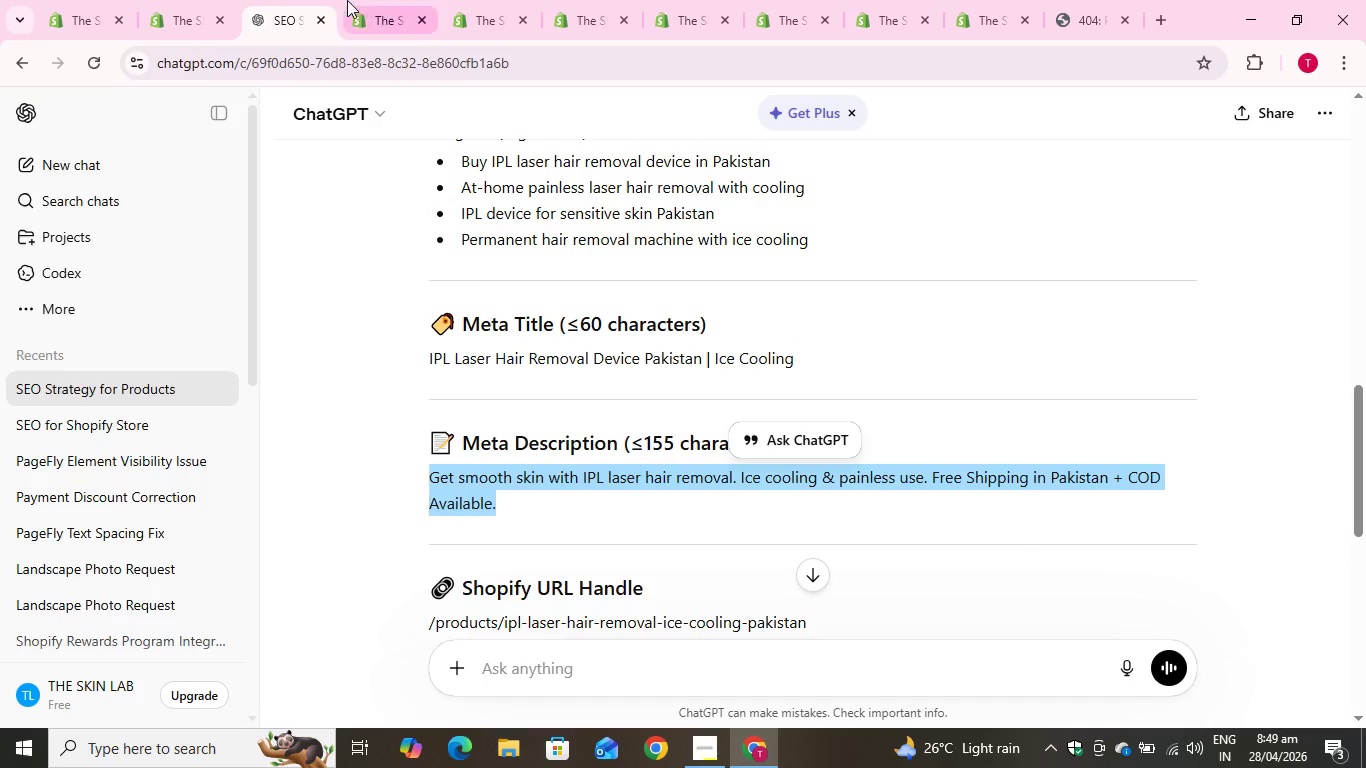 
key(Control+C)
 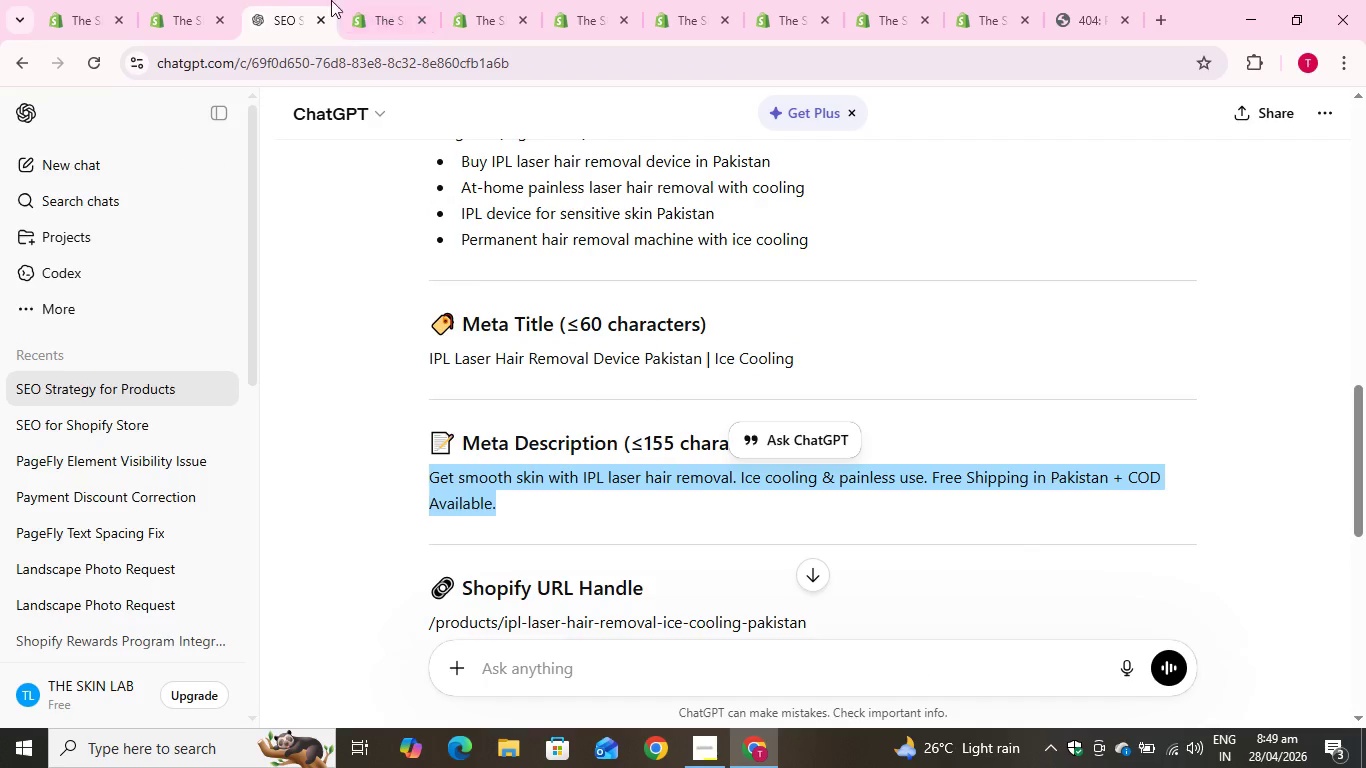 
key(Control+C)
 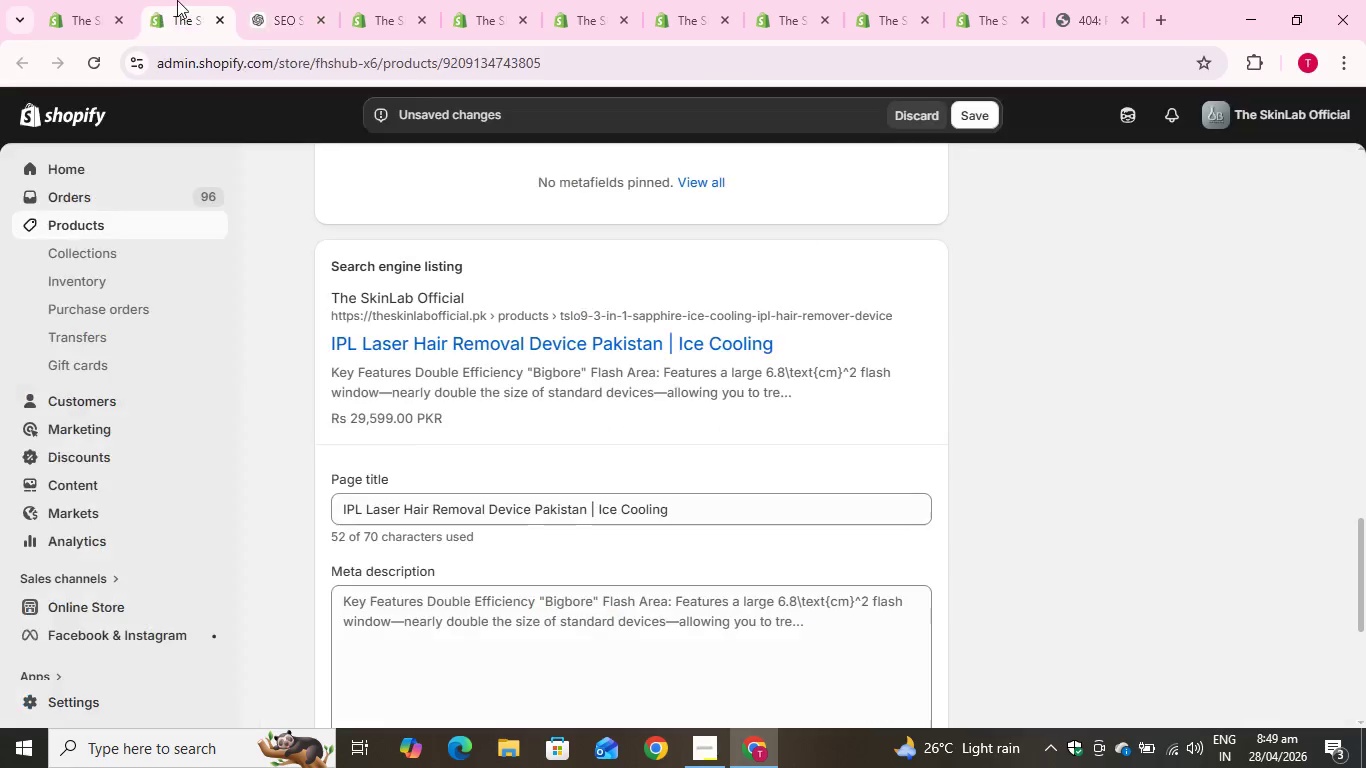 
left_click([177, 0])
 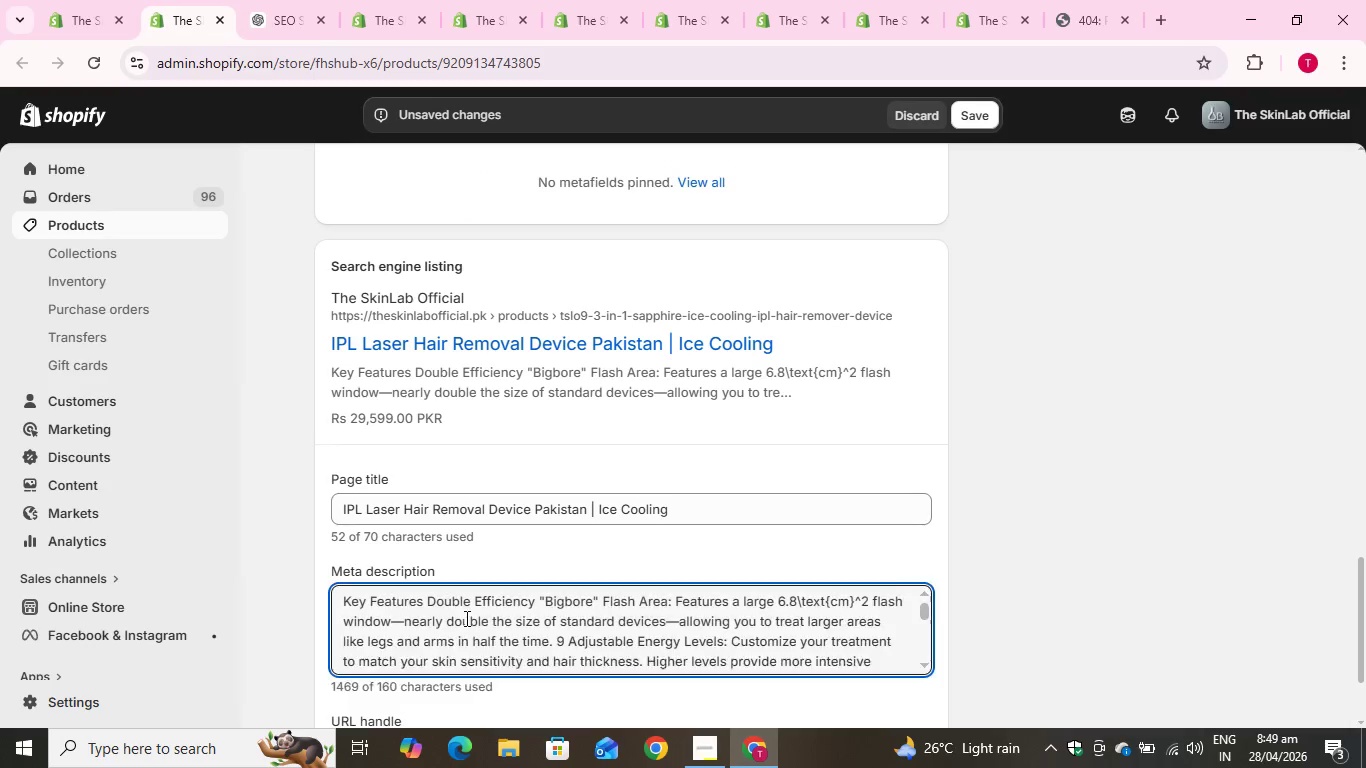 
left_click([465, 617])
 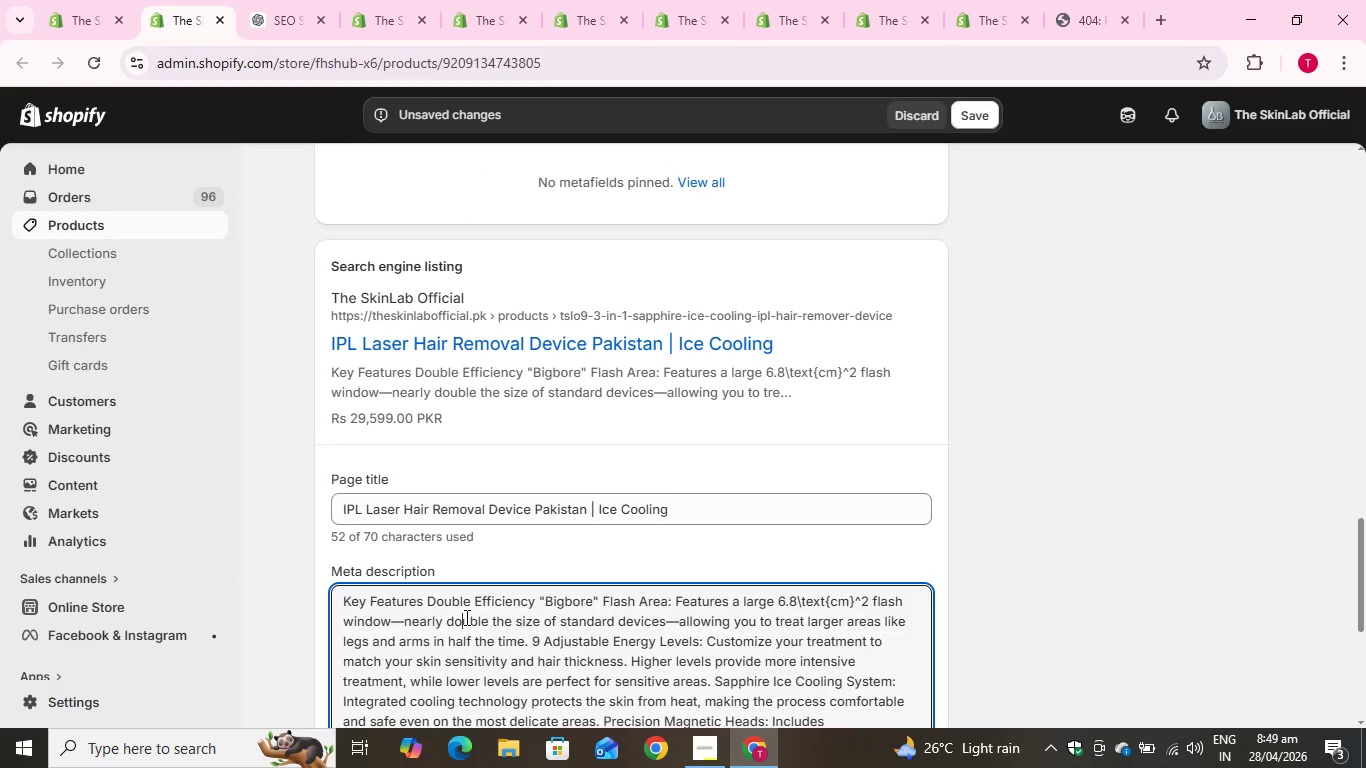 
key(Control+A)
 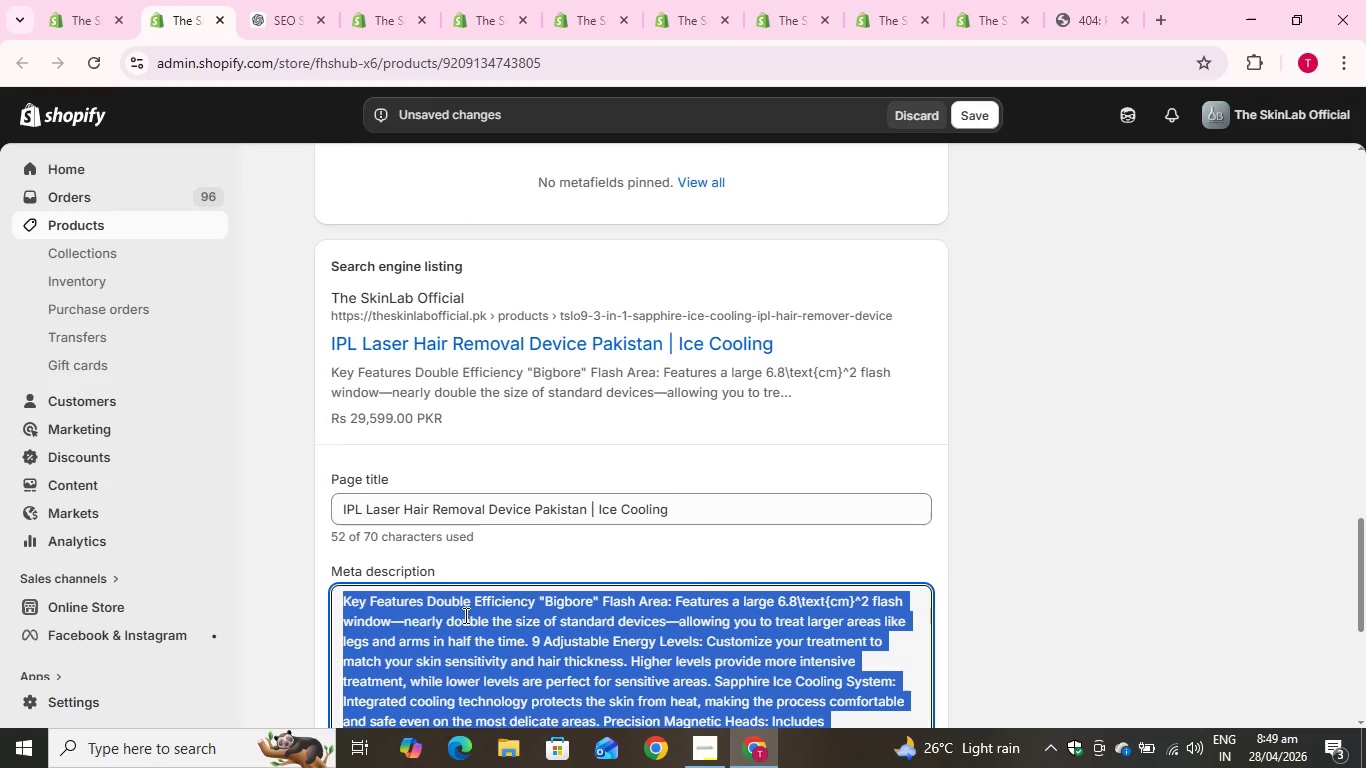 
key(Control+V)
 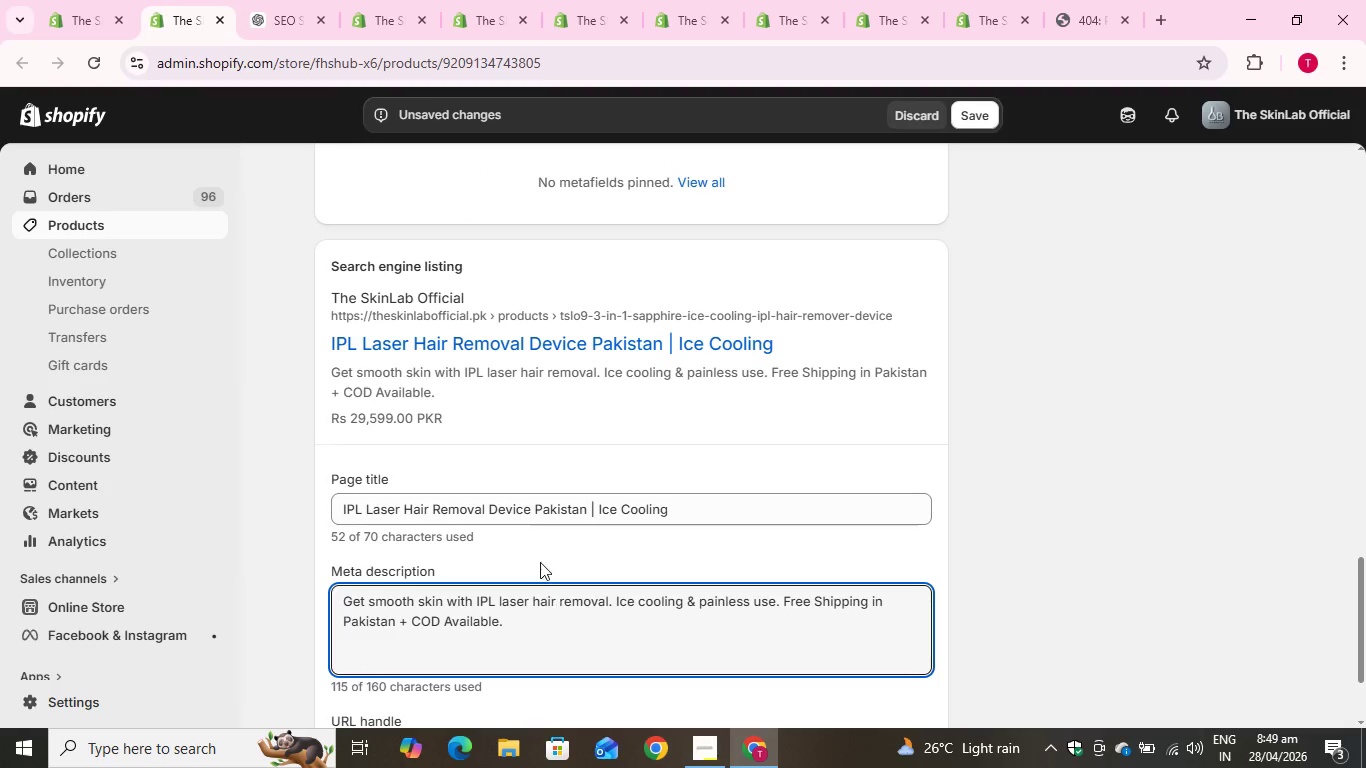 
left_click([309, 0])
 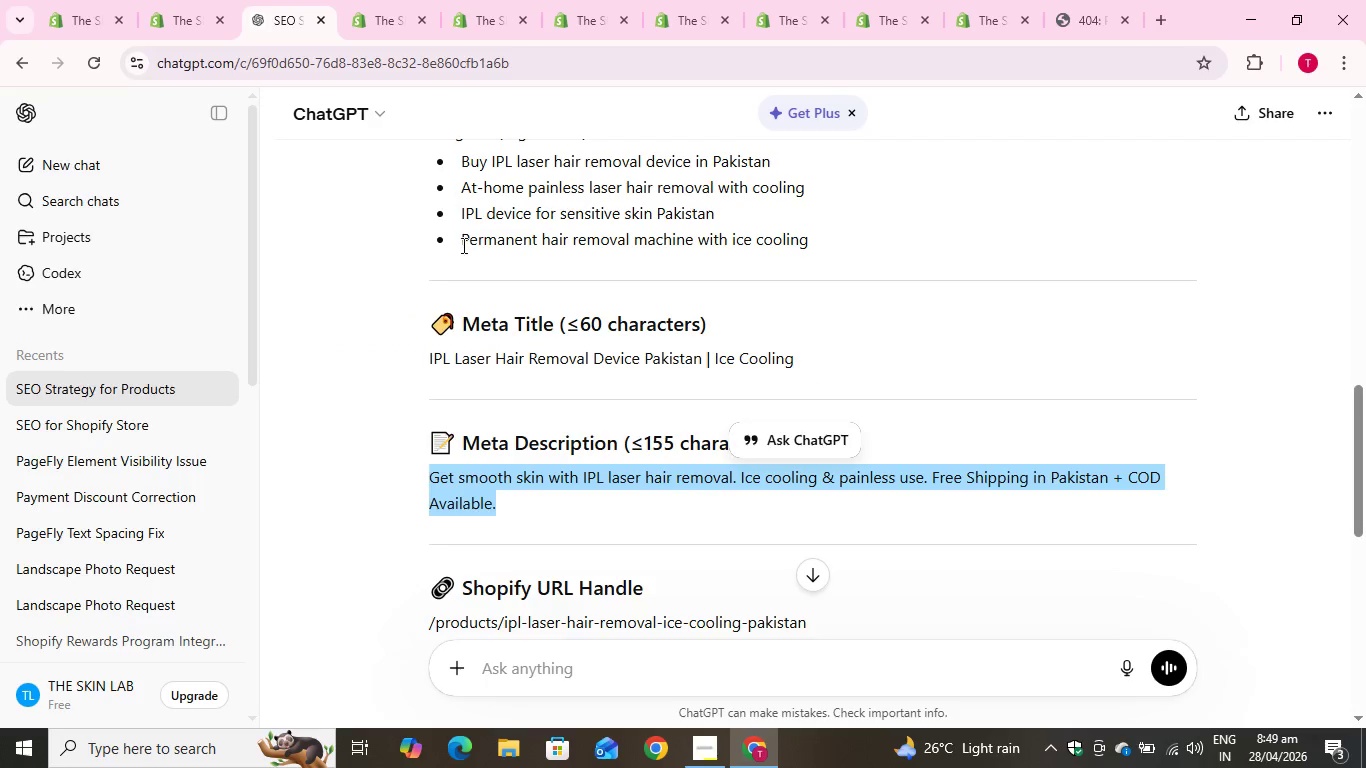 
left_click_drag(start_coordinate=[460, 237], to_coordinate=[833, 256])
 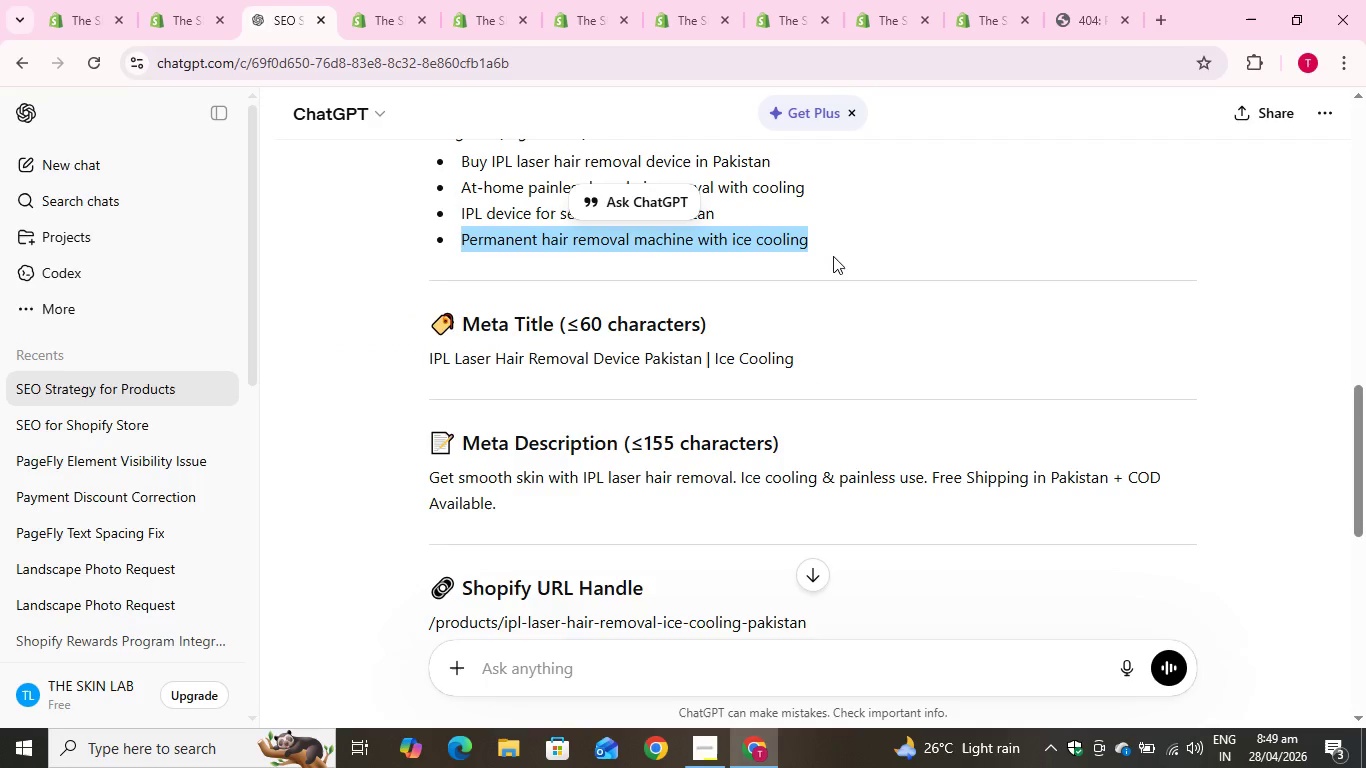 
key(Control+C)
 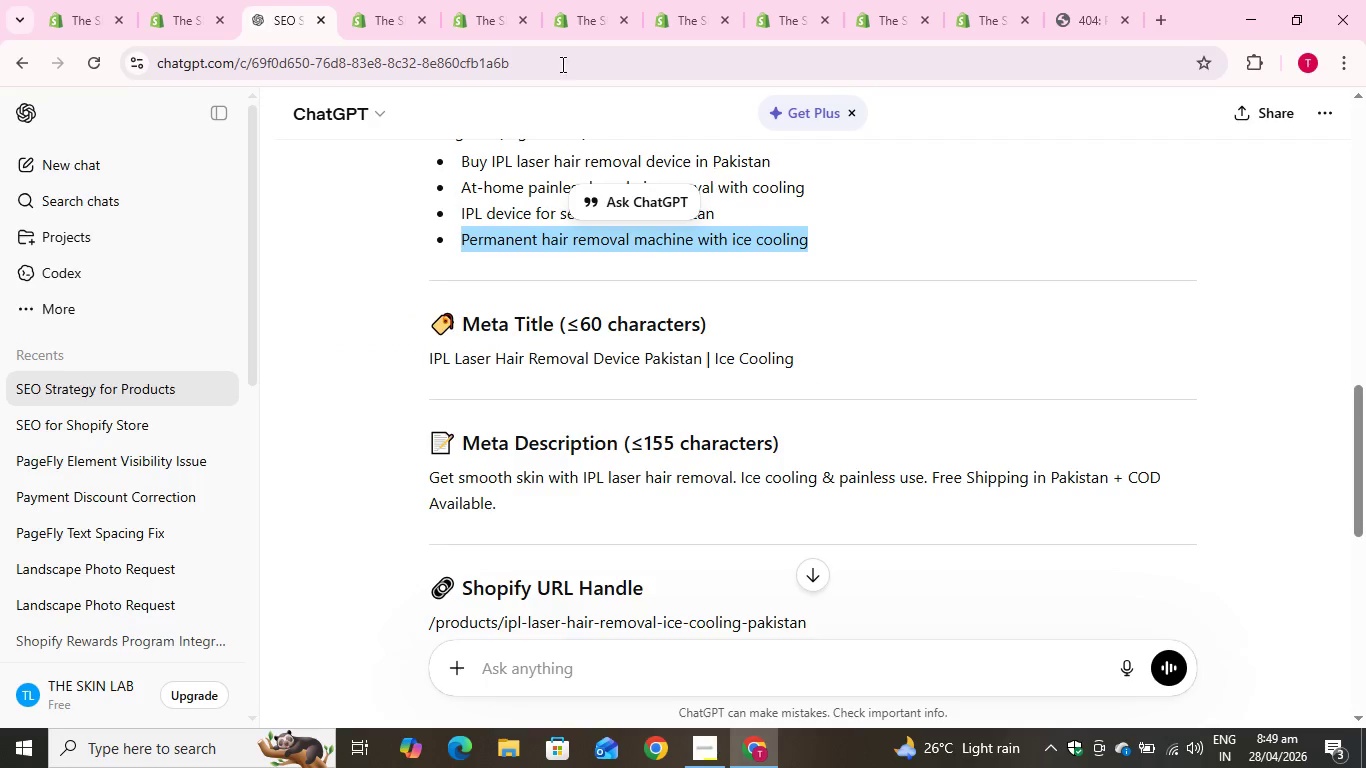 
key(Control+C)
 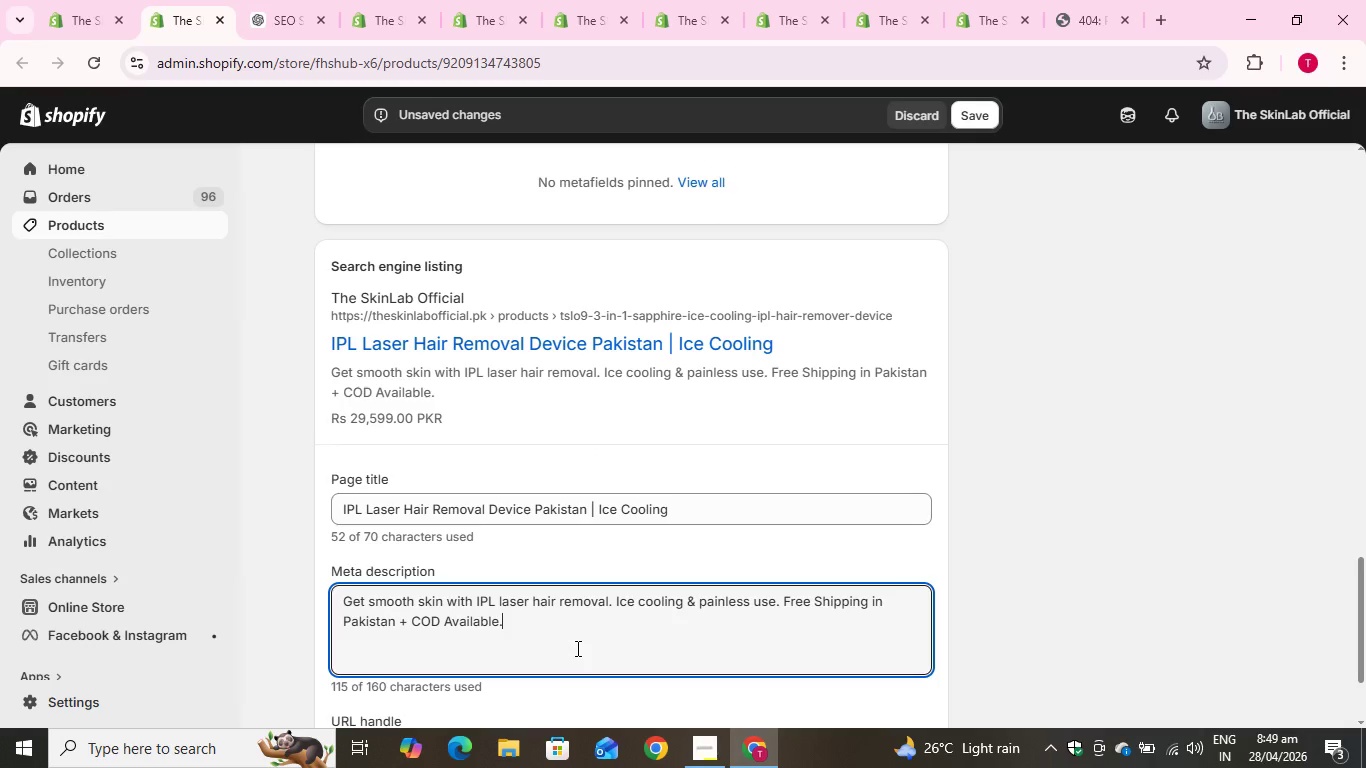 
key(Space)
 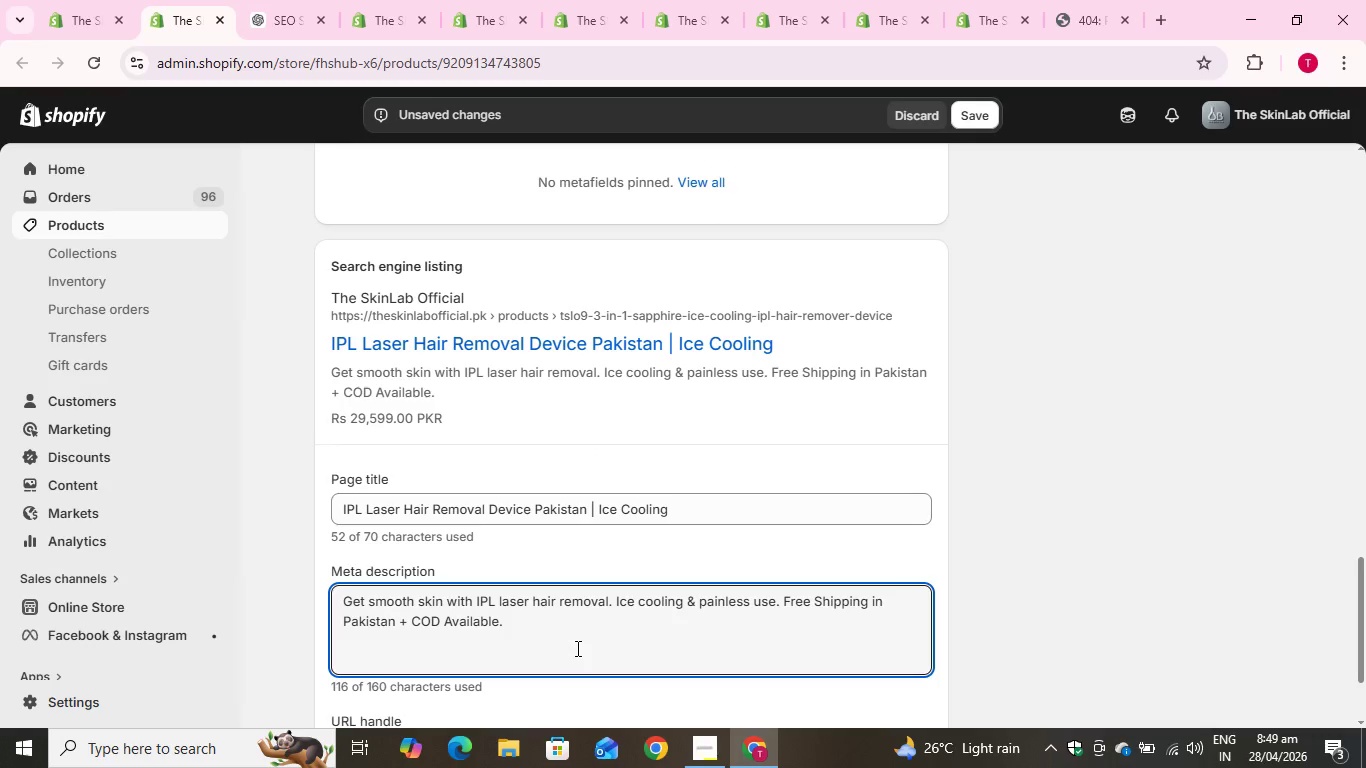 
key(Control+V)
 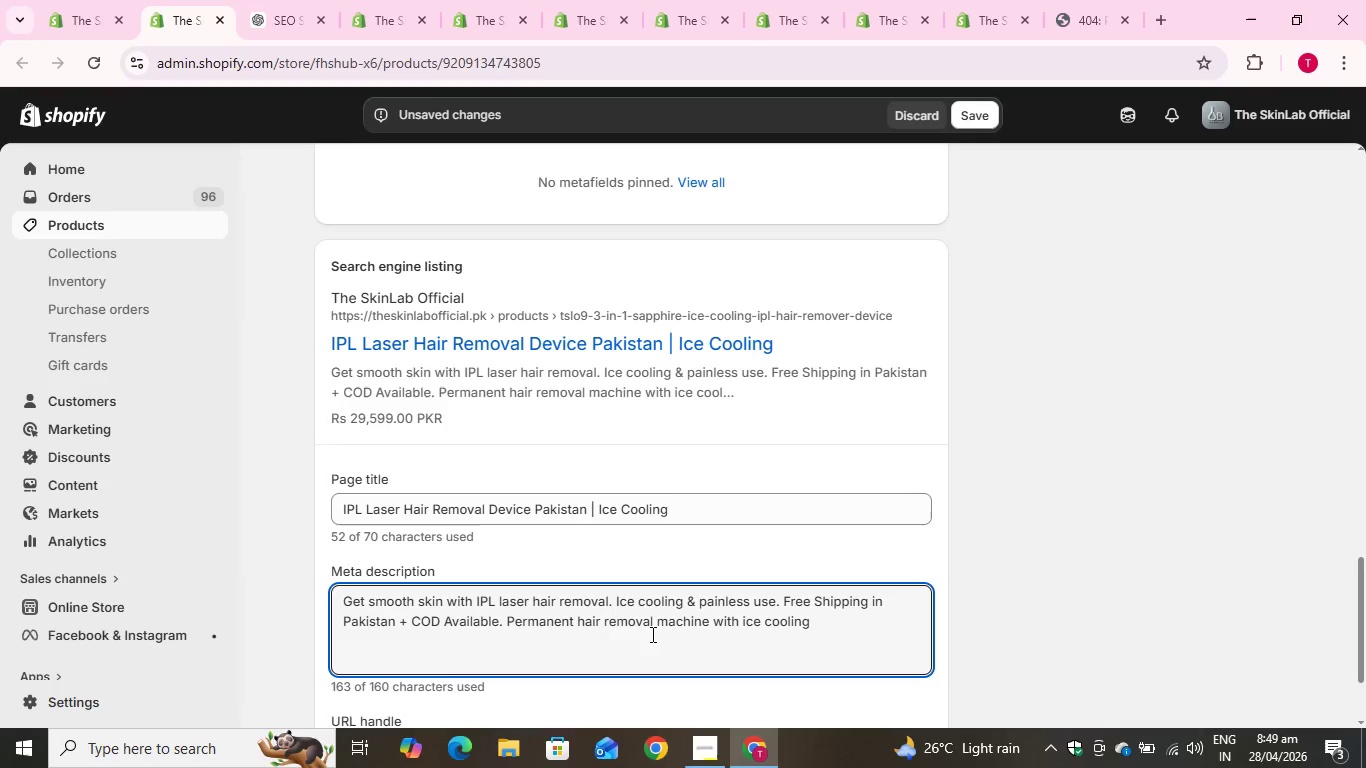 
wait(8.27)
 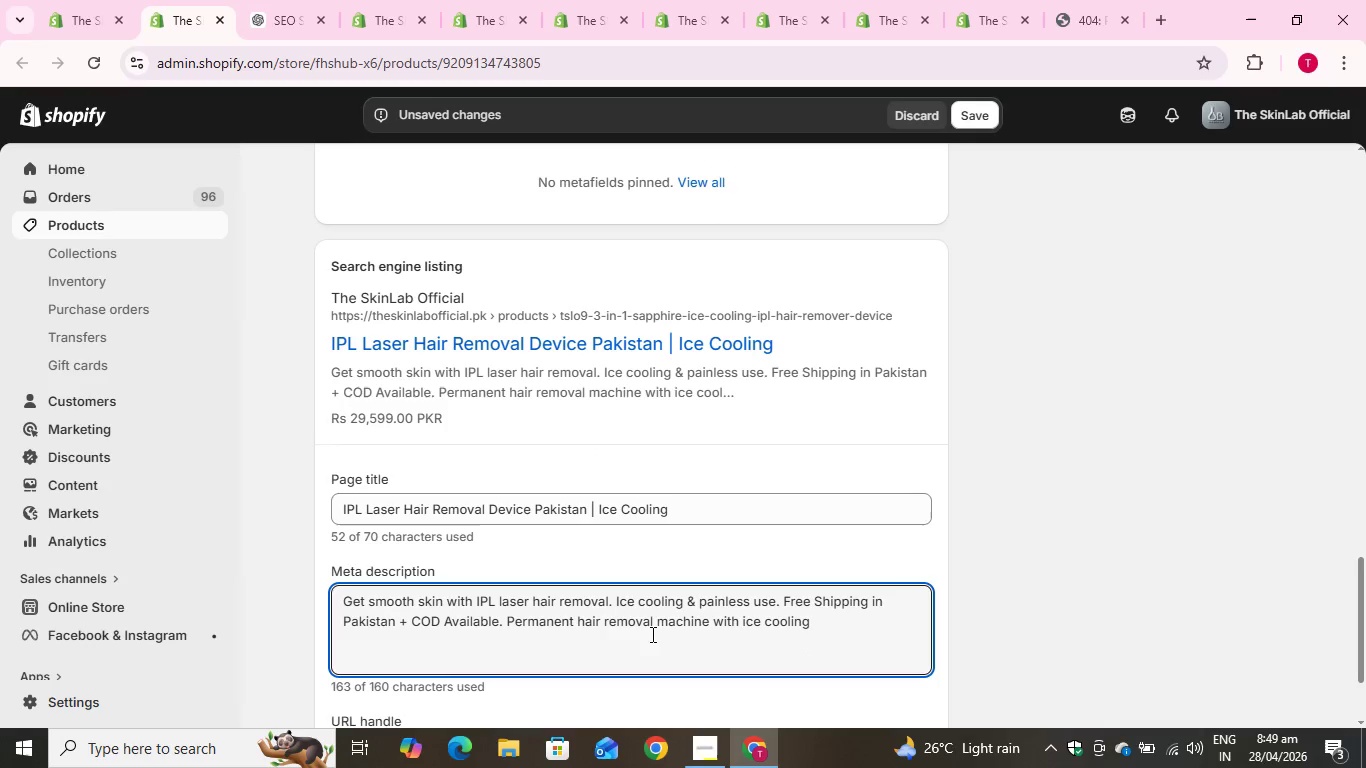 
left_click_drag(start_coordinate=[813, 623], to_coordinate=[797, 624])
 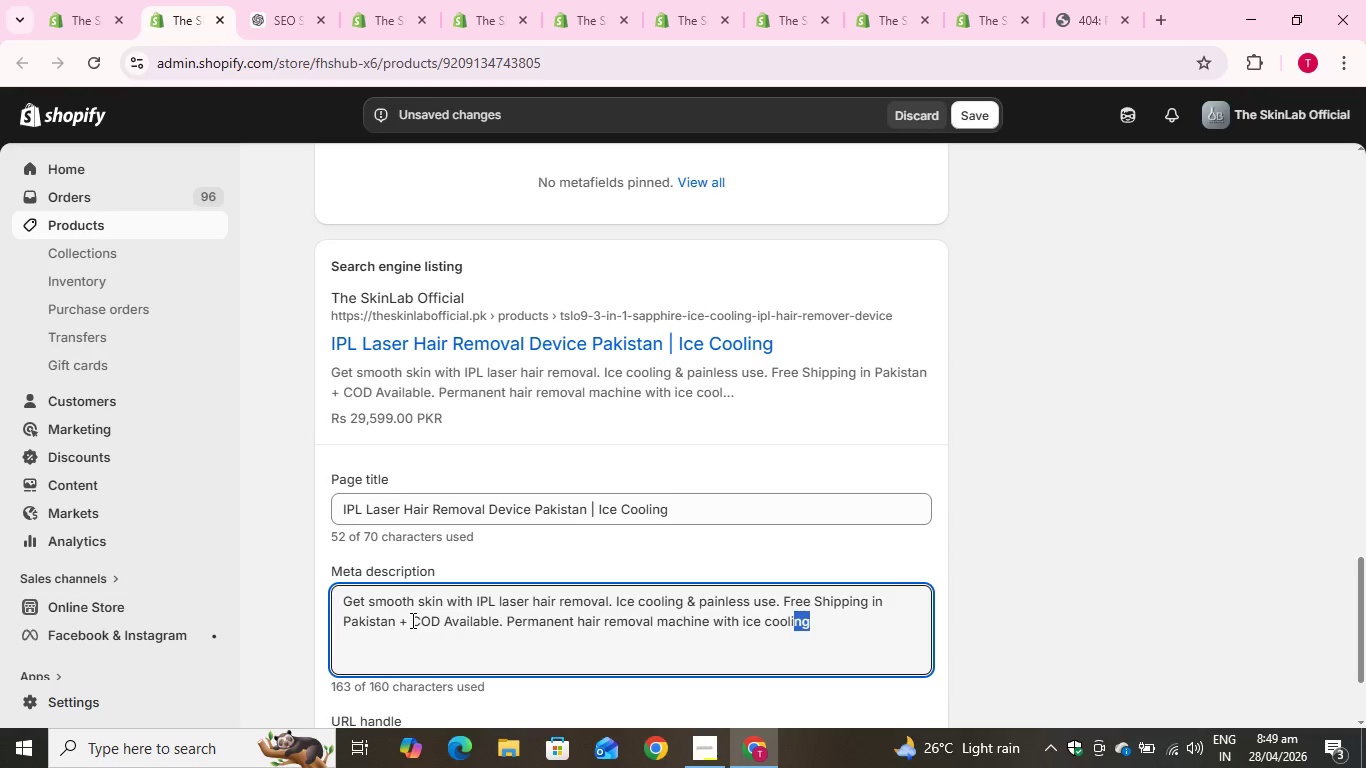 
left_click([413, 620])
 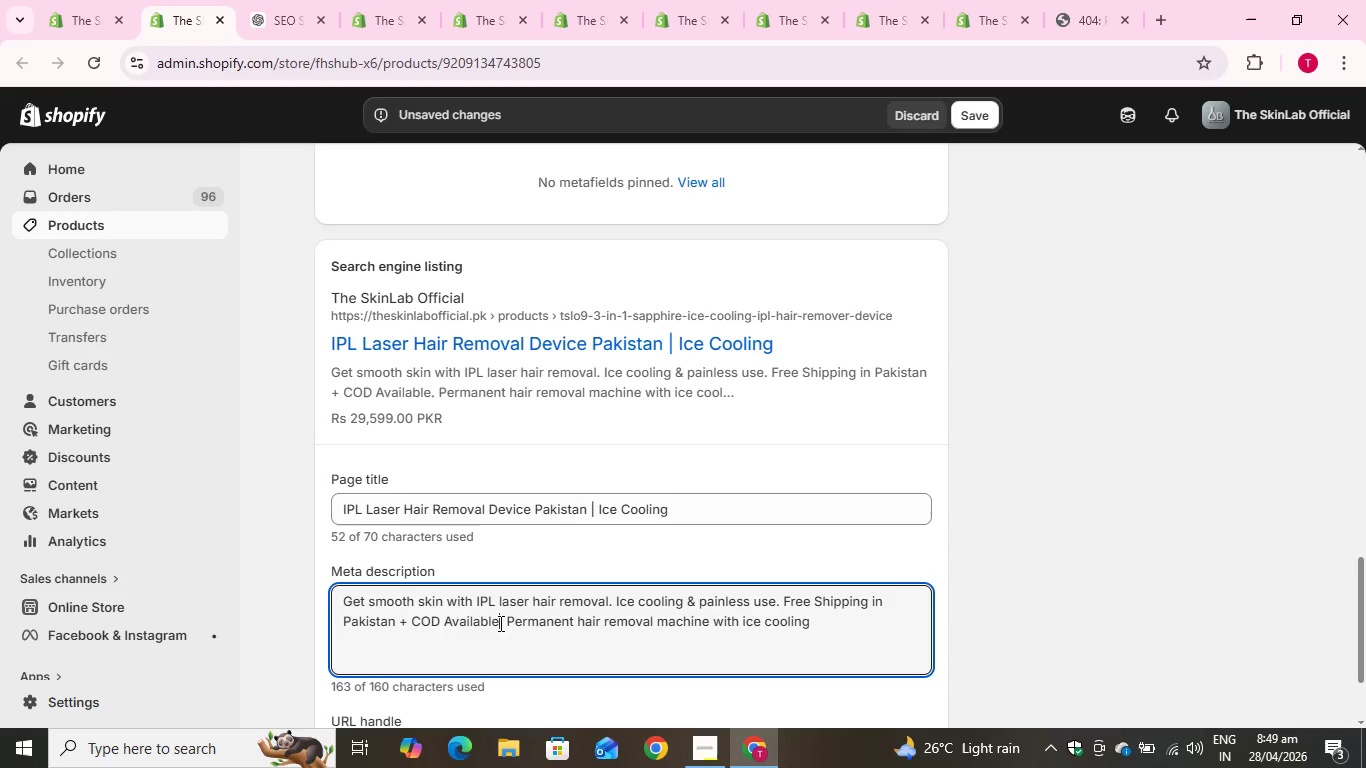 
wait(5.64)
 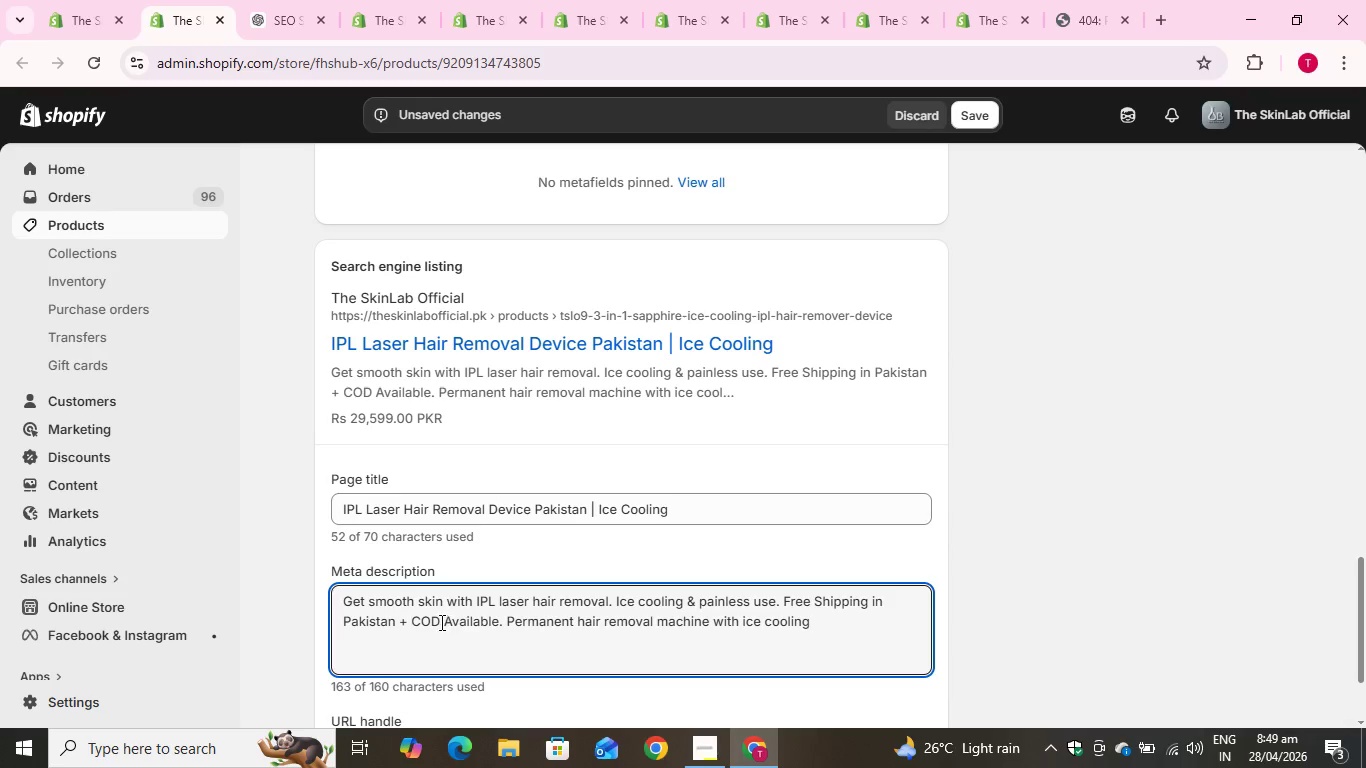 
left_click_drag(start_coordinate=[496, 621], to_coordinate=[393, 624])
 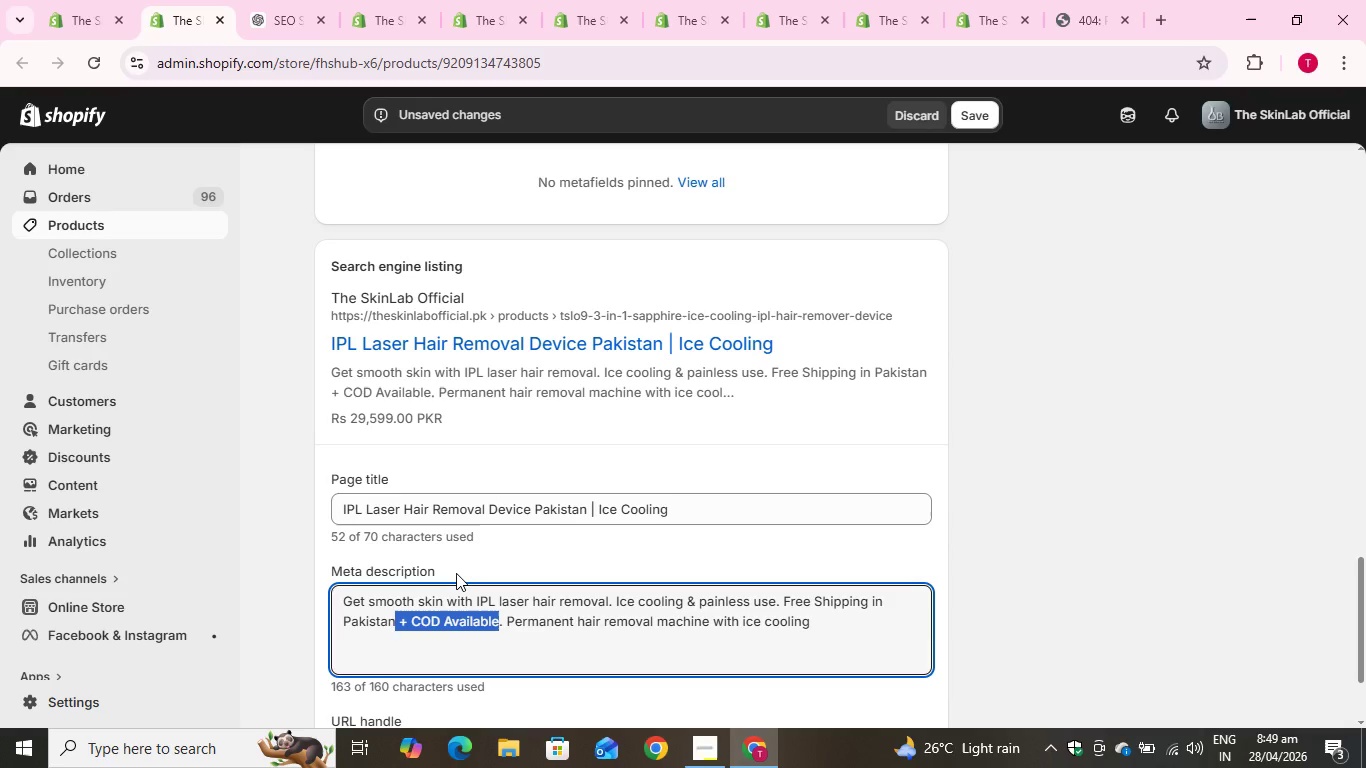 
key(Backspace)
 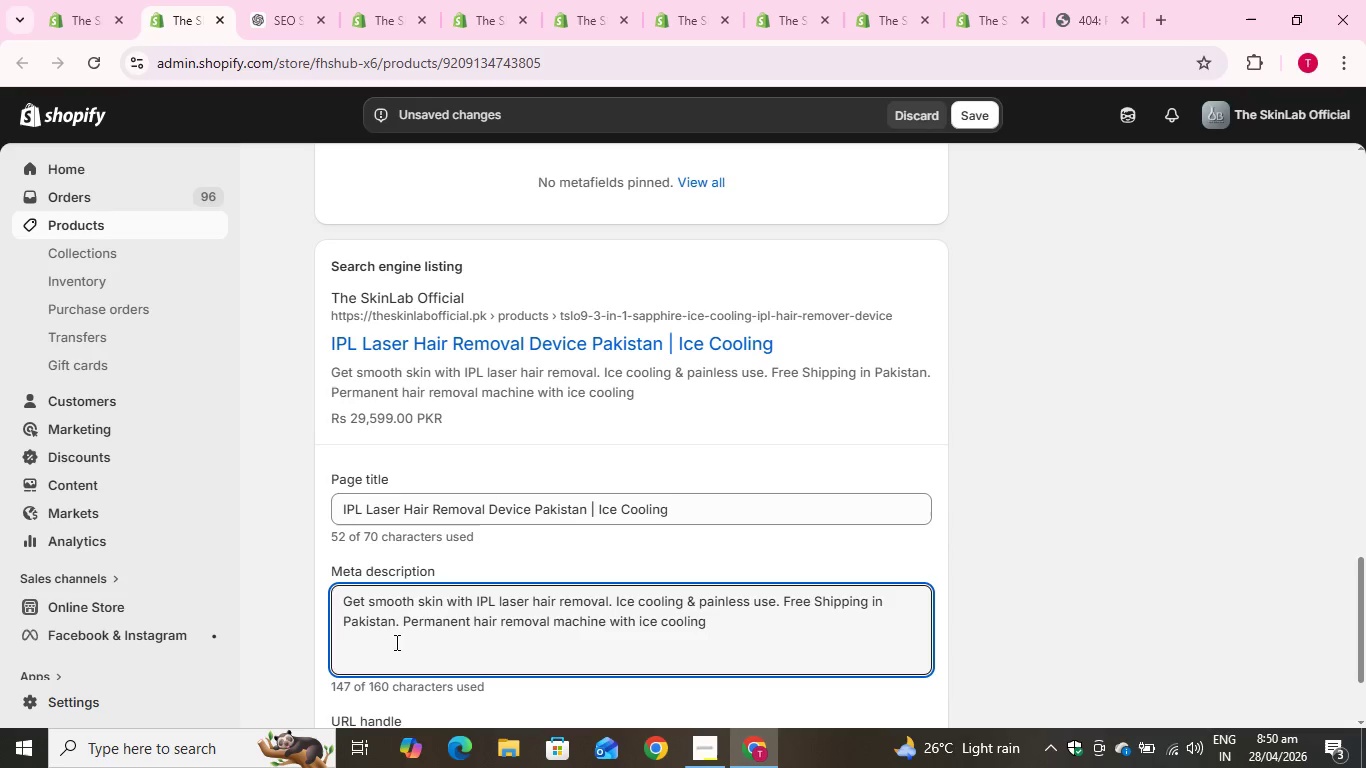 
left_click([438, 631])
 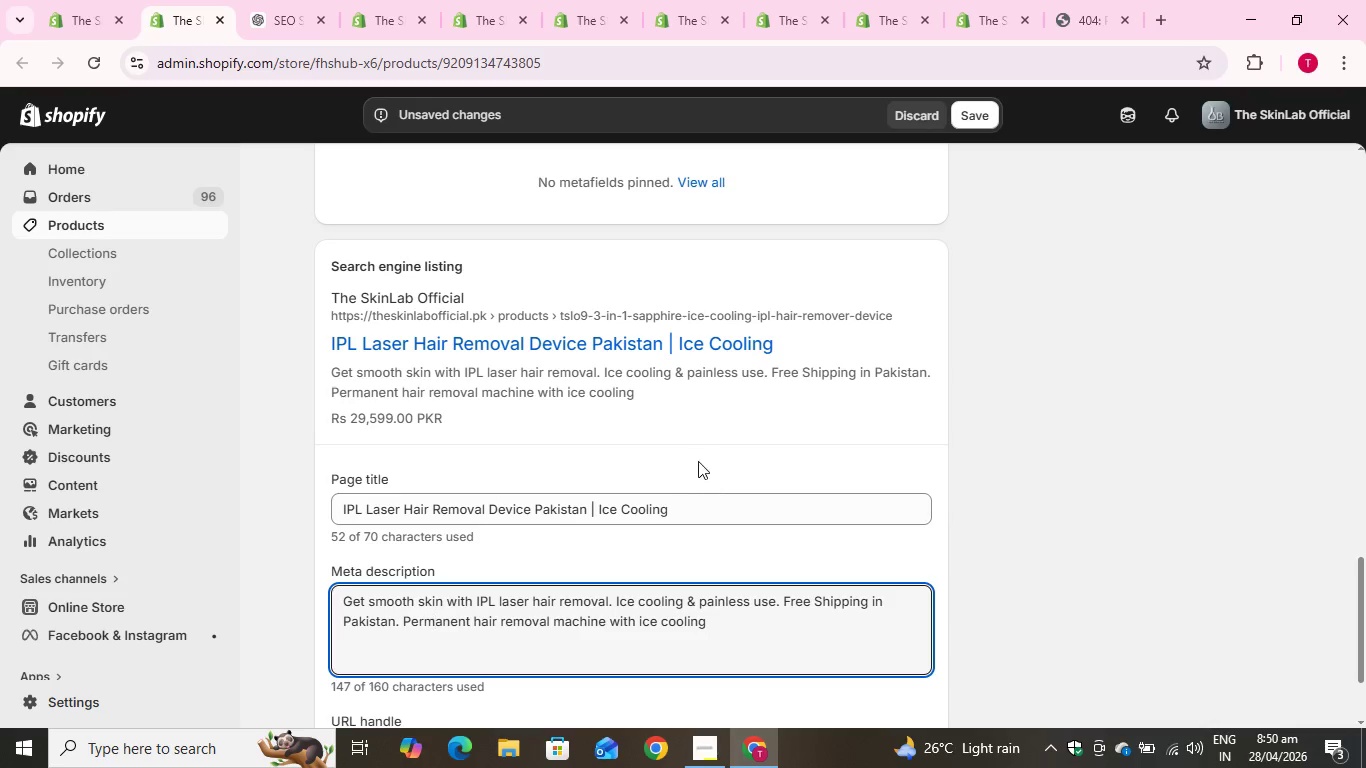 
scroll: coordinate [688, 398], scroll_direction: up, amount: 21.0
 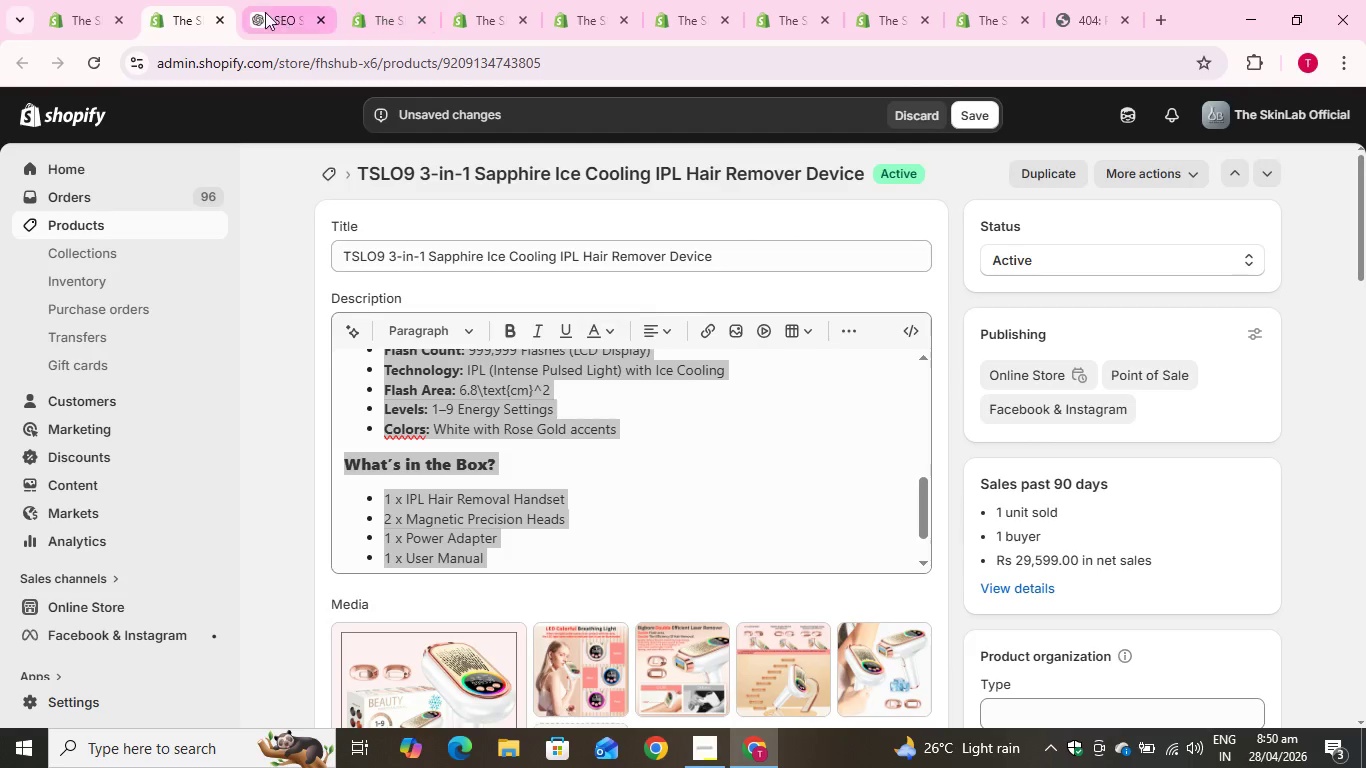 
left_click([269, 12])
 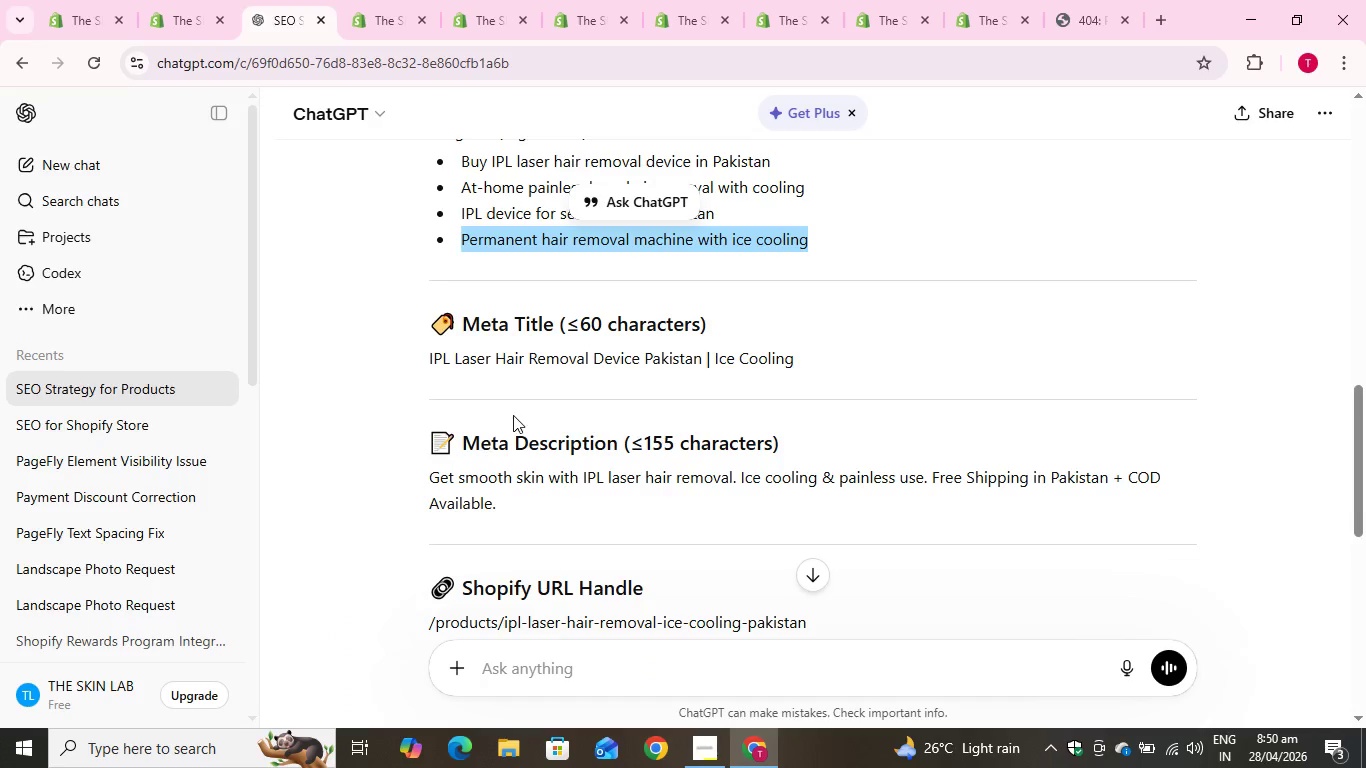 
scroll: coordinate [513, 414], scroll_direction: down, amount: 2.0
 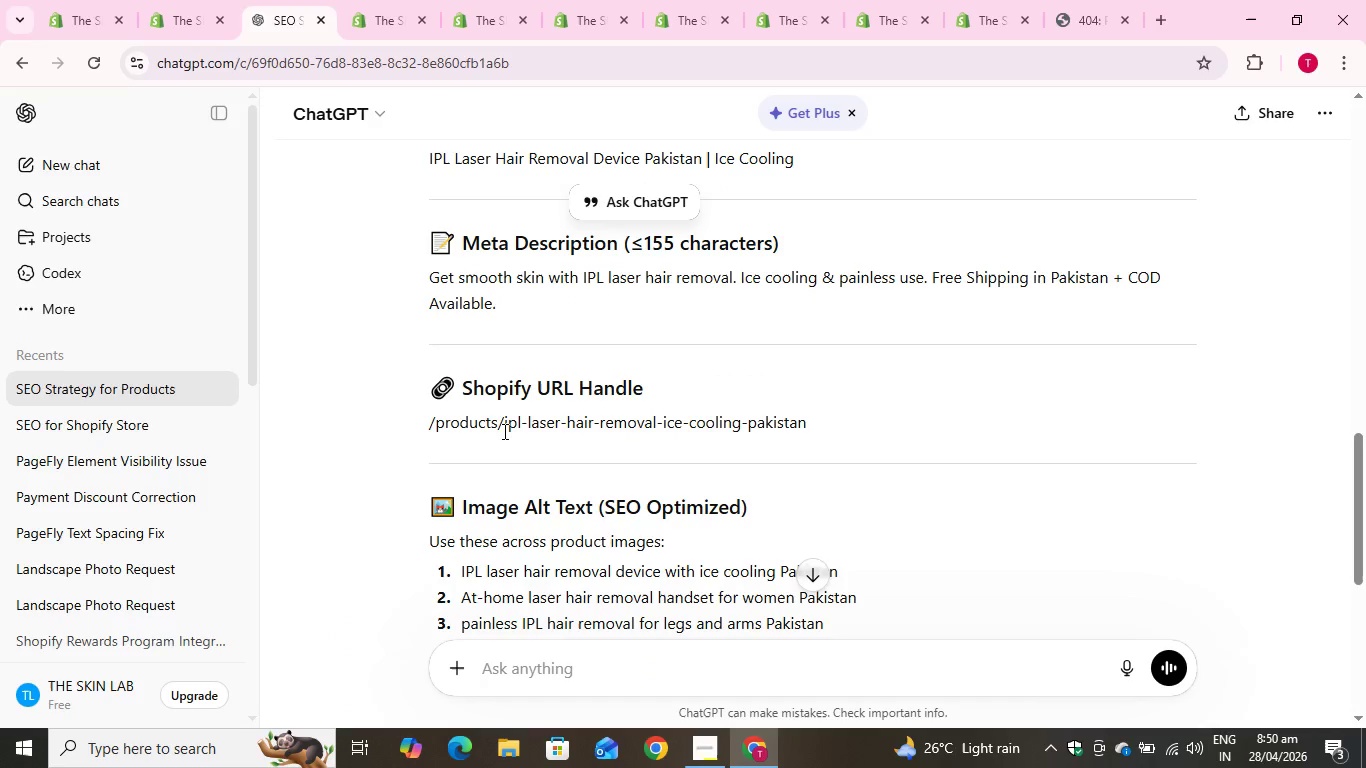 
left_click_drag(start_coordinate=[501, 431], to_coordinate=[832, 427])
 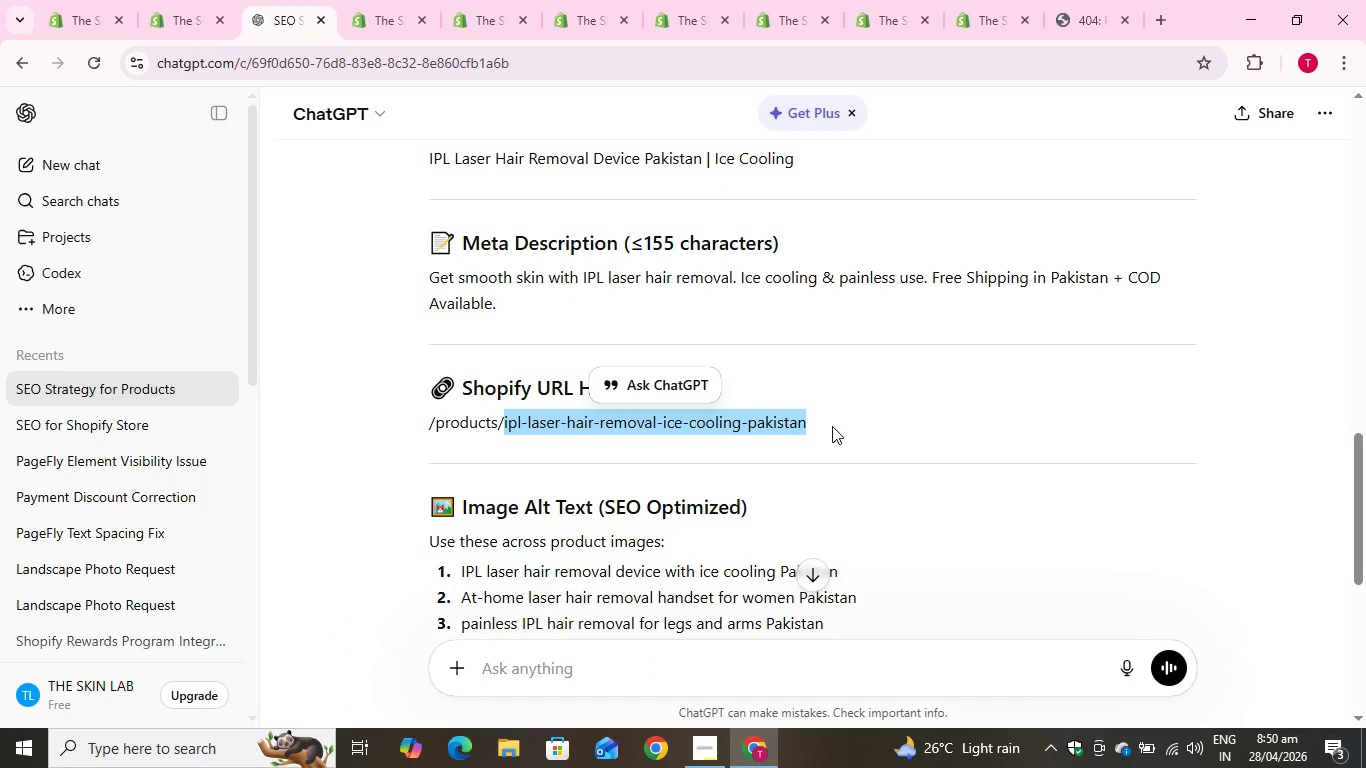 
key(Control+C)
 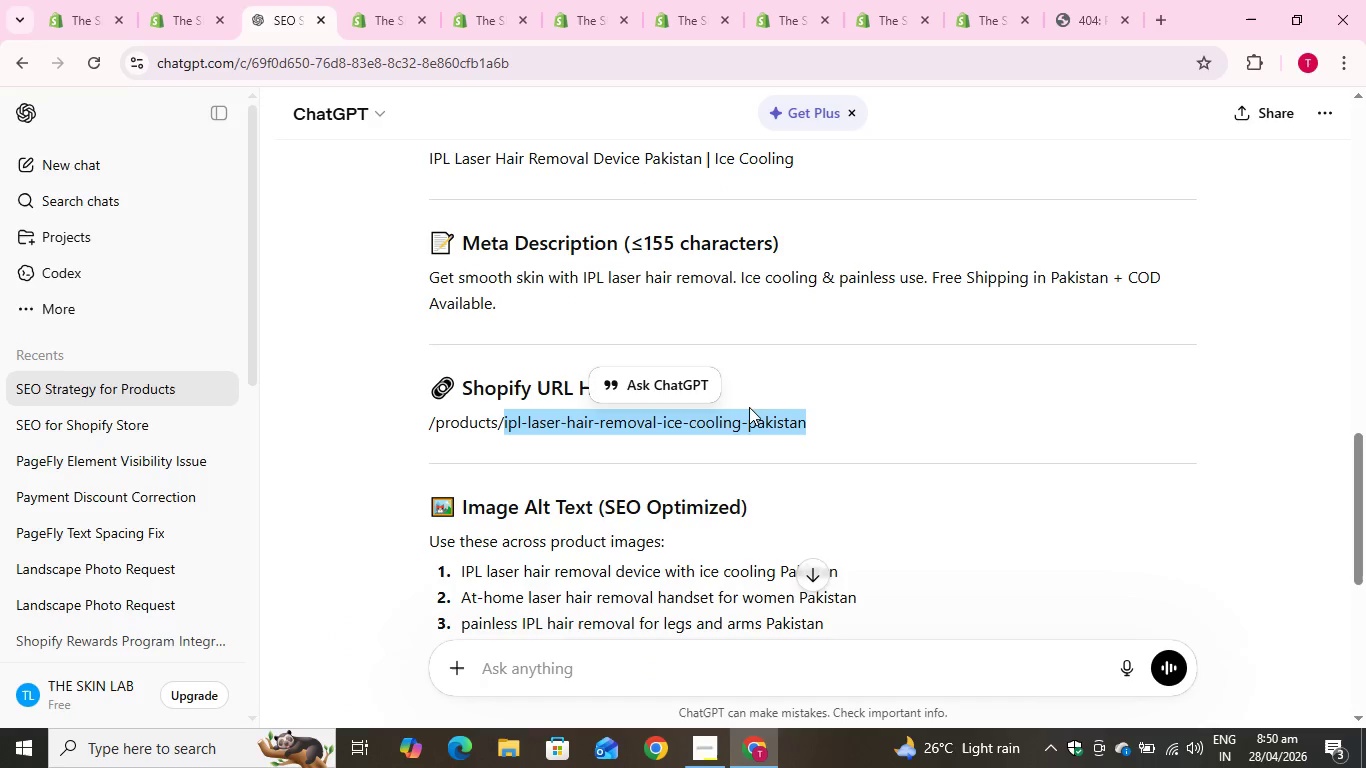 
key(Control+C)
 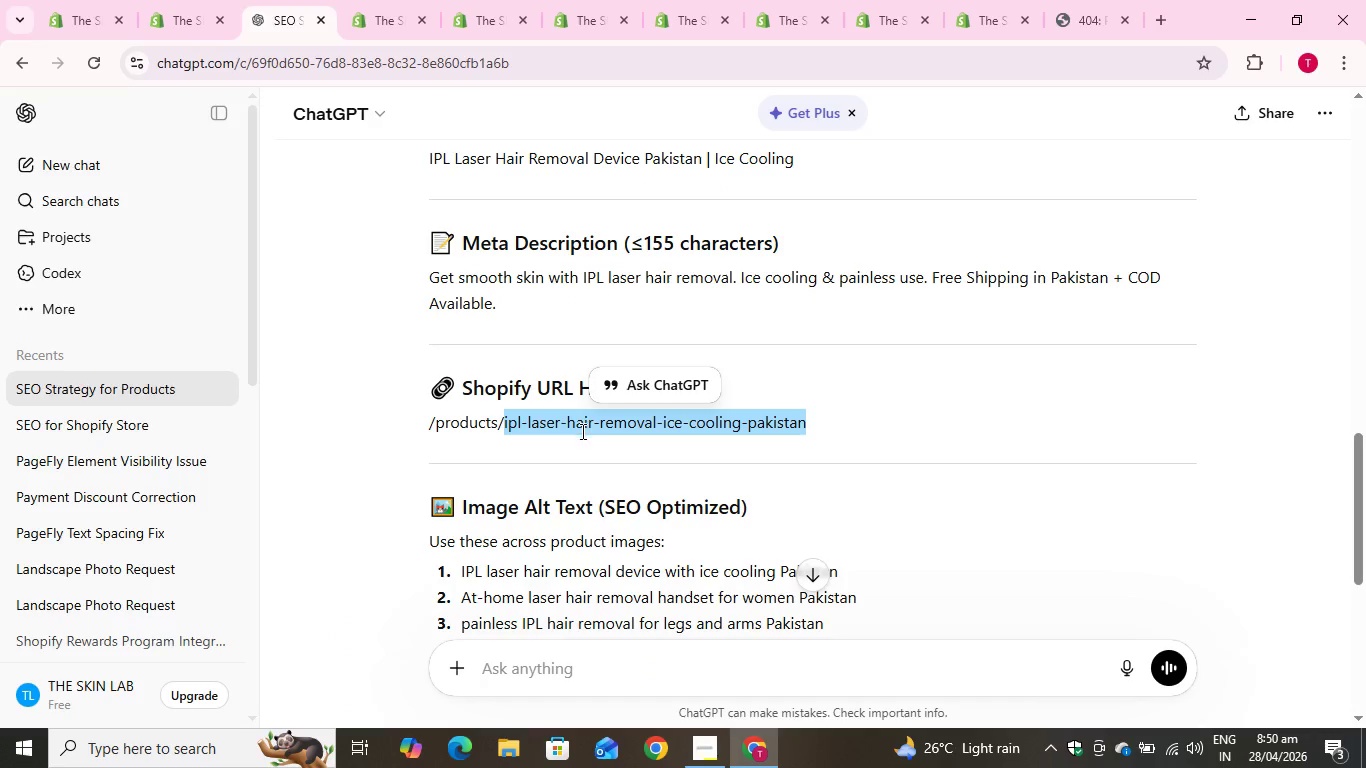 
key(Control+C)
 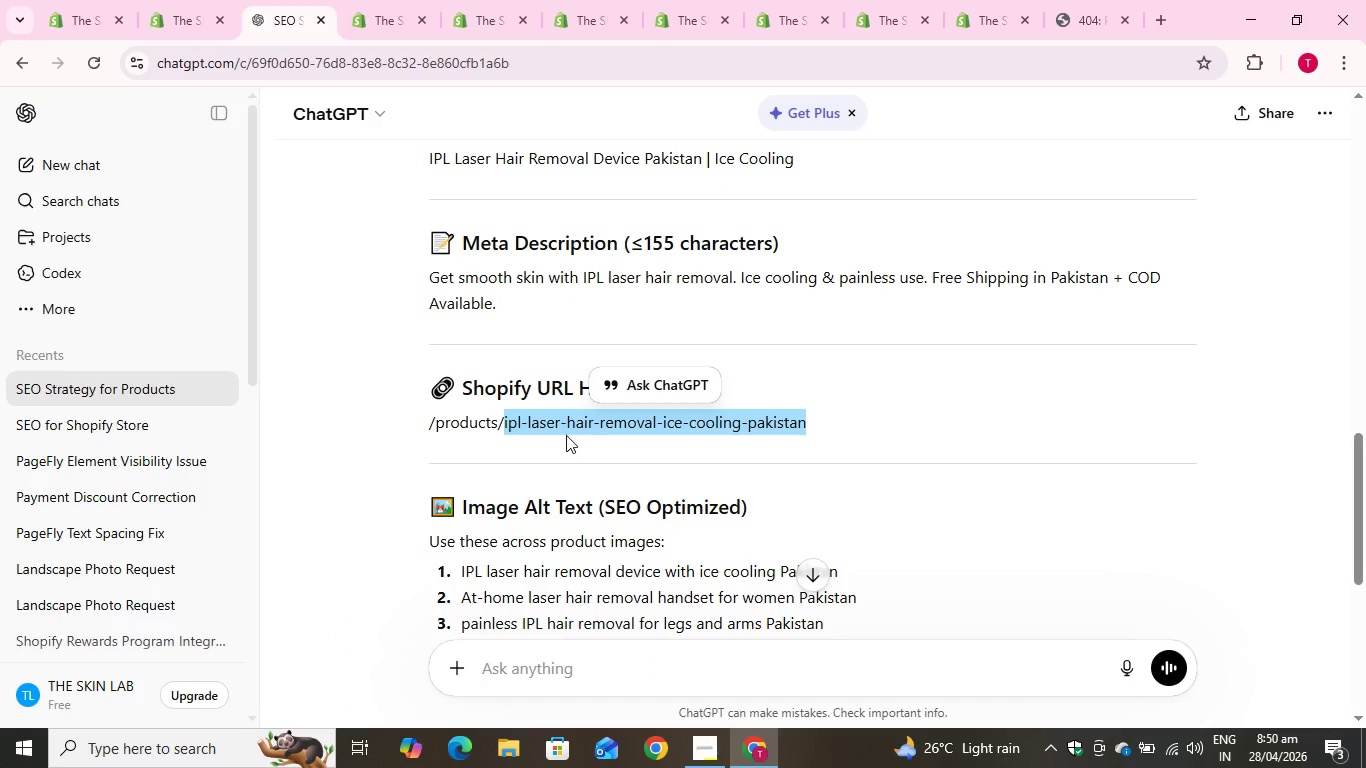 
key(Control+C)
 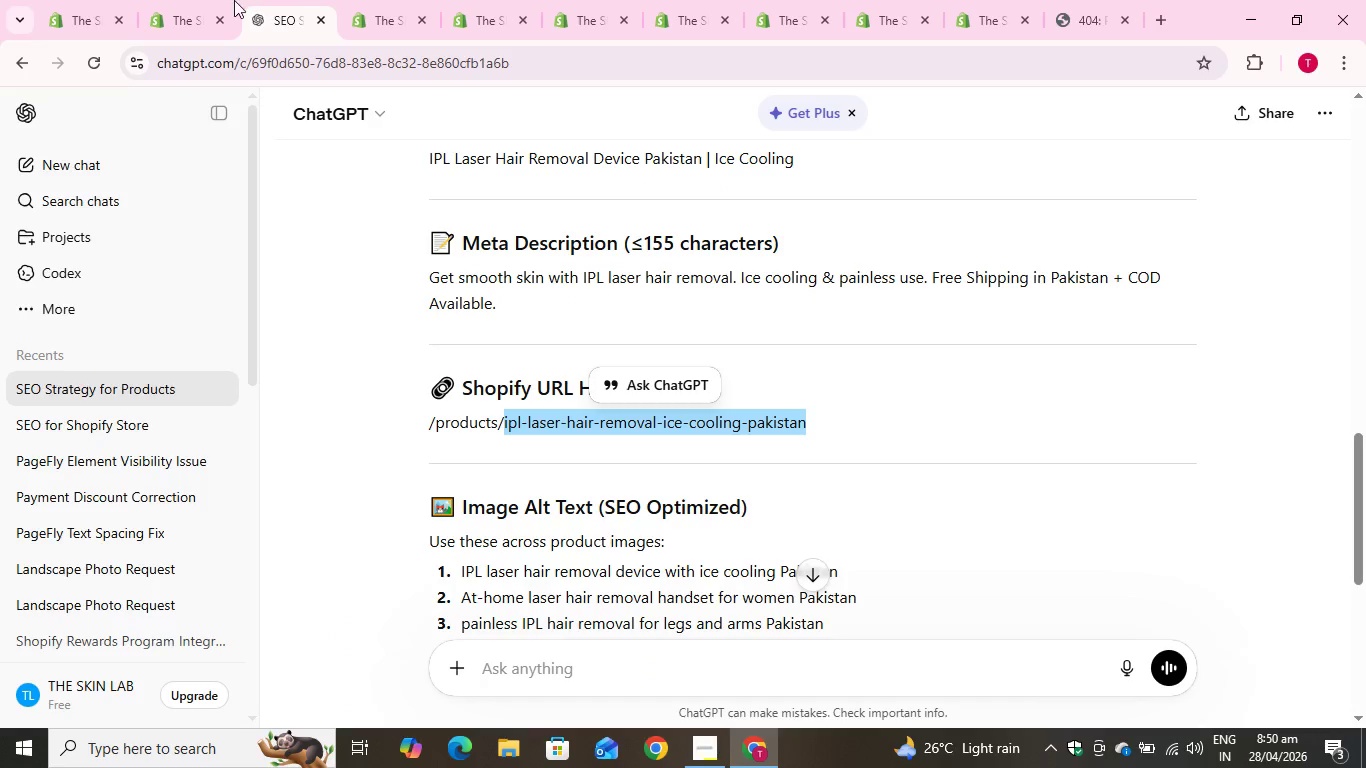 
left_click([200, 2])
 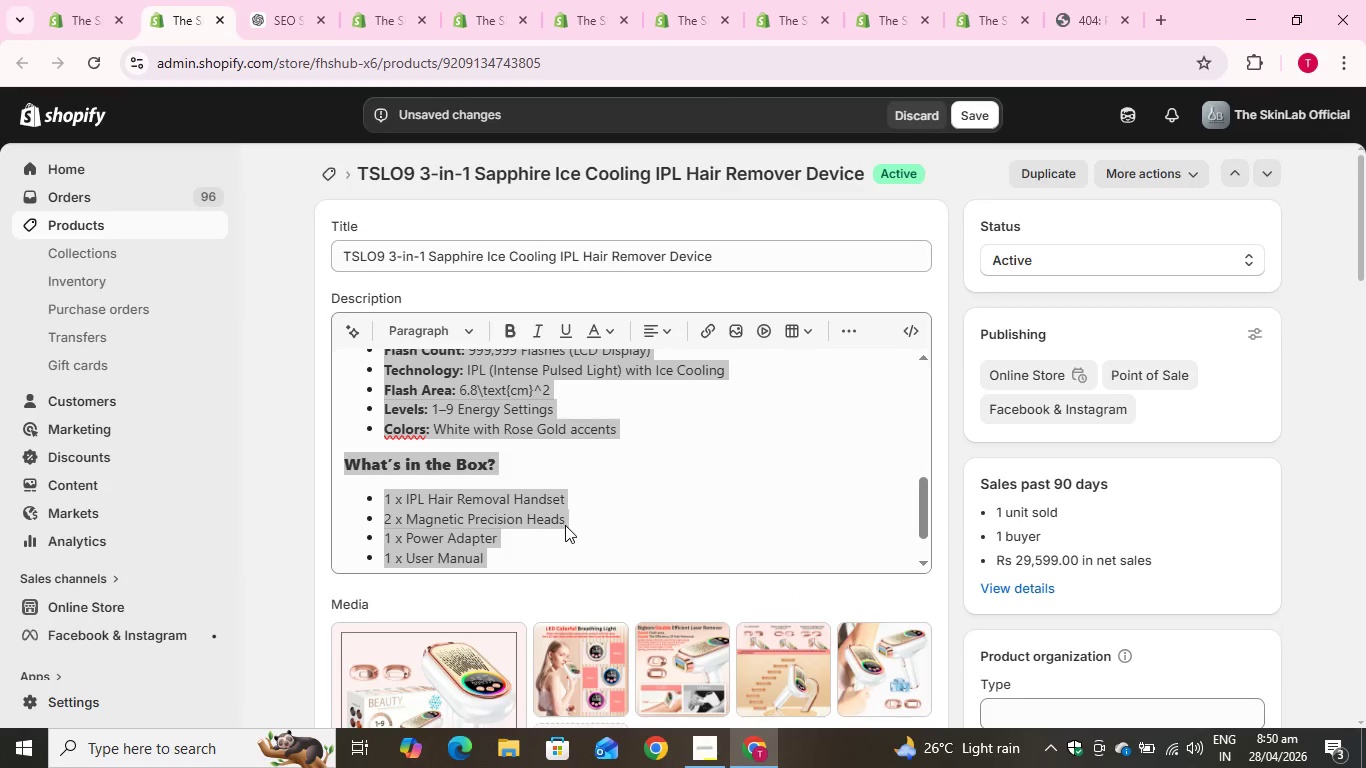 
scroll: coordinate [306, 534], scroll_direction: down, amount: 26.0
 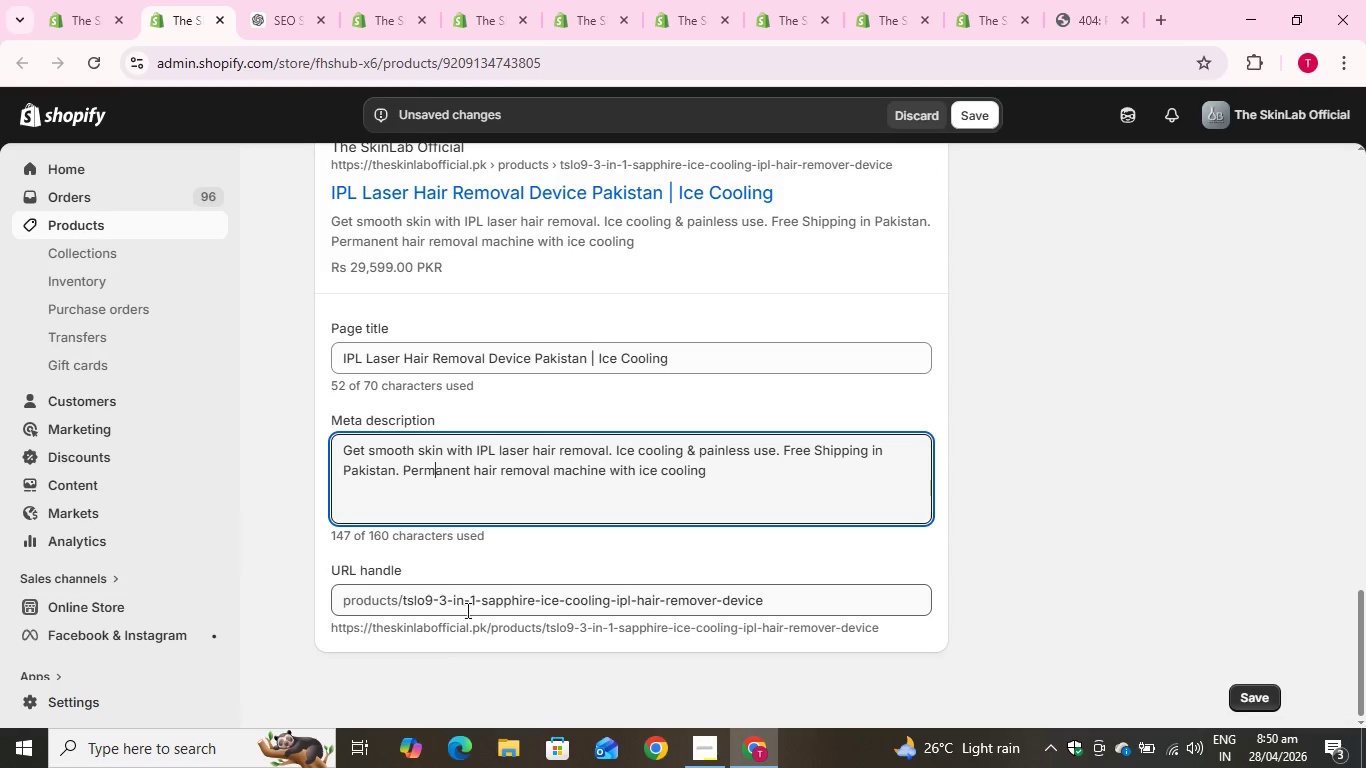 
left_click([469, 607])
 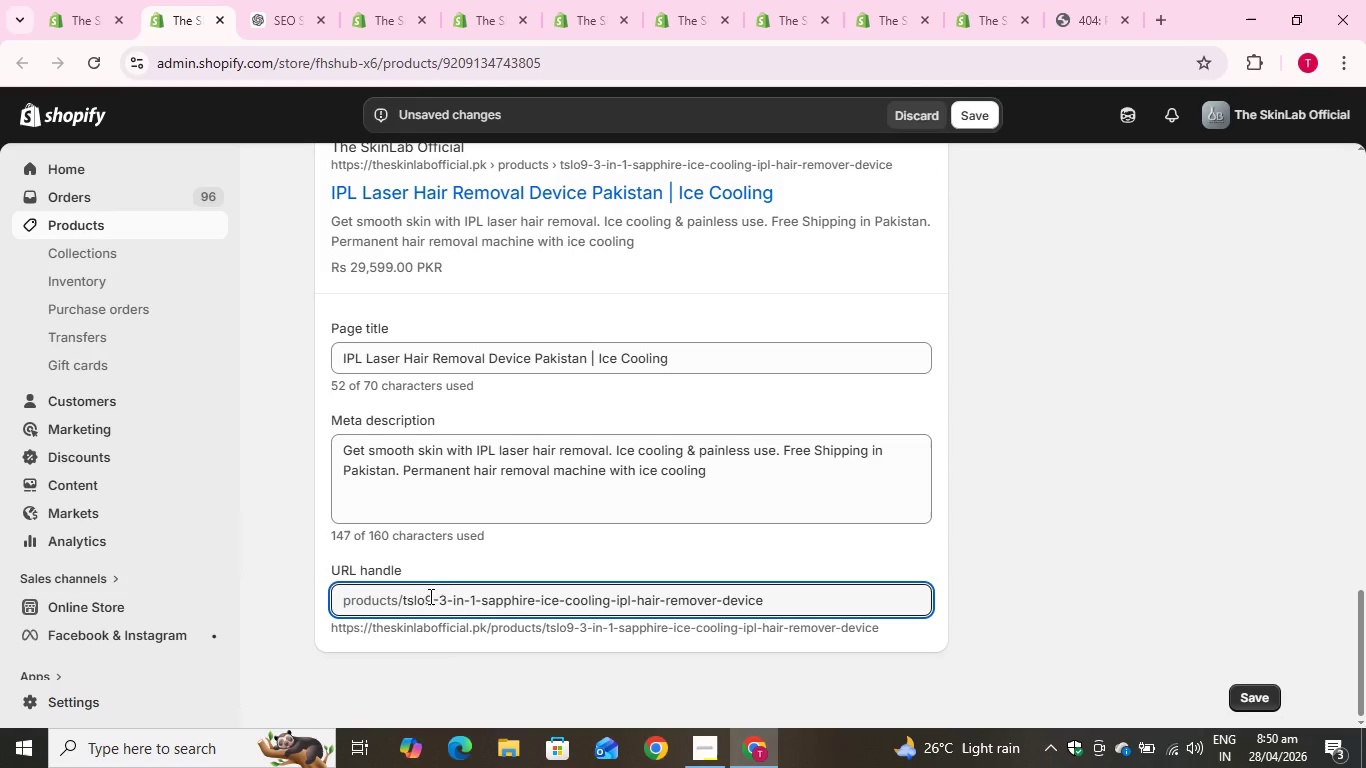 
left_click([429, 597])
 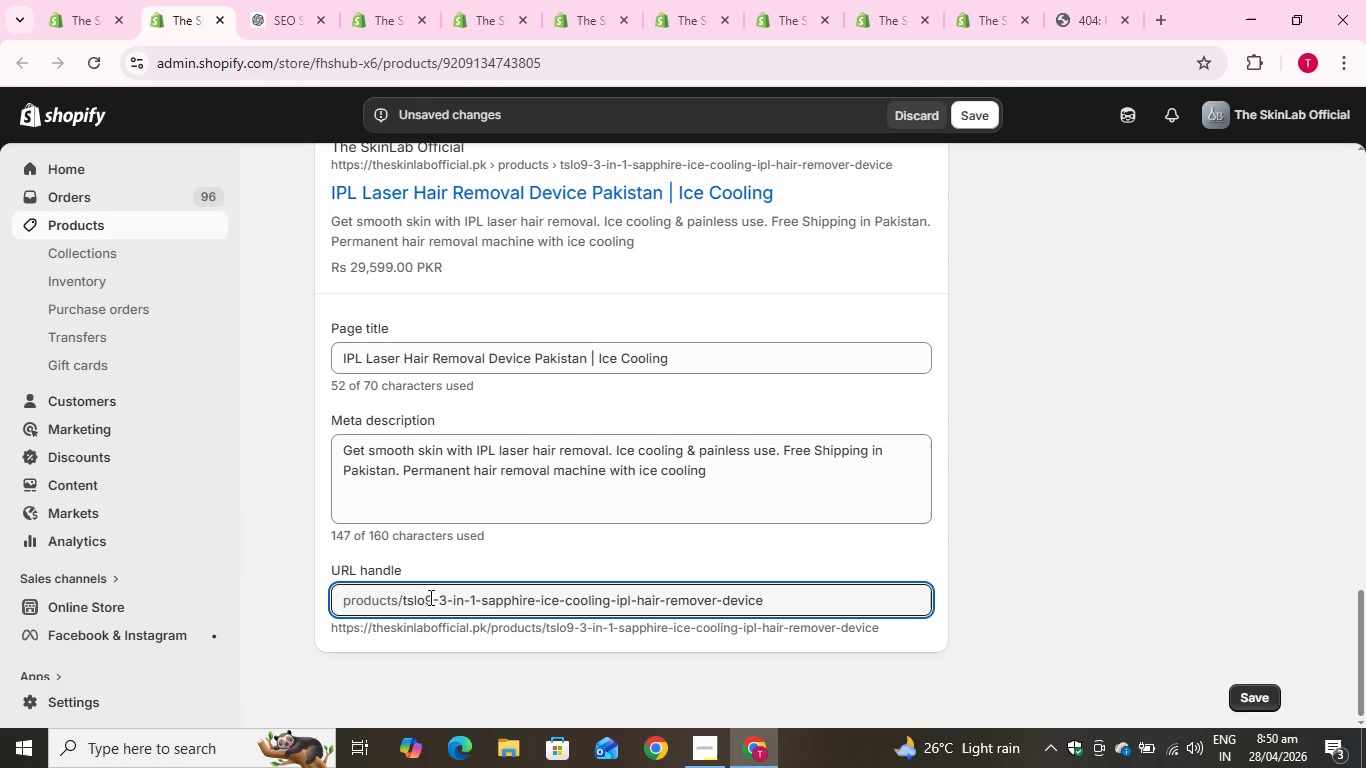 
key(Control+A)
 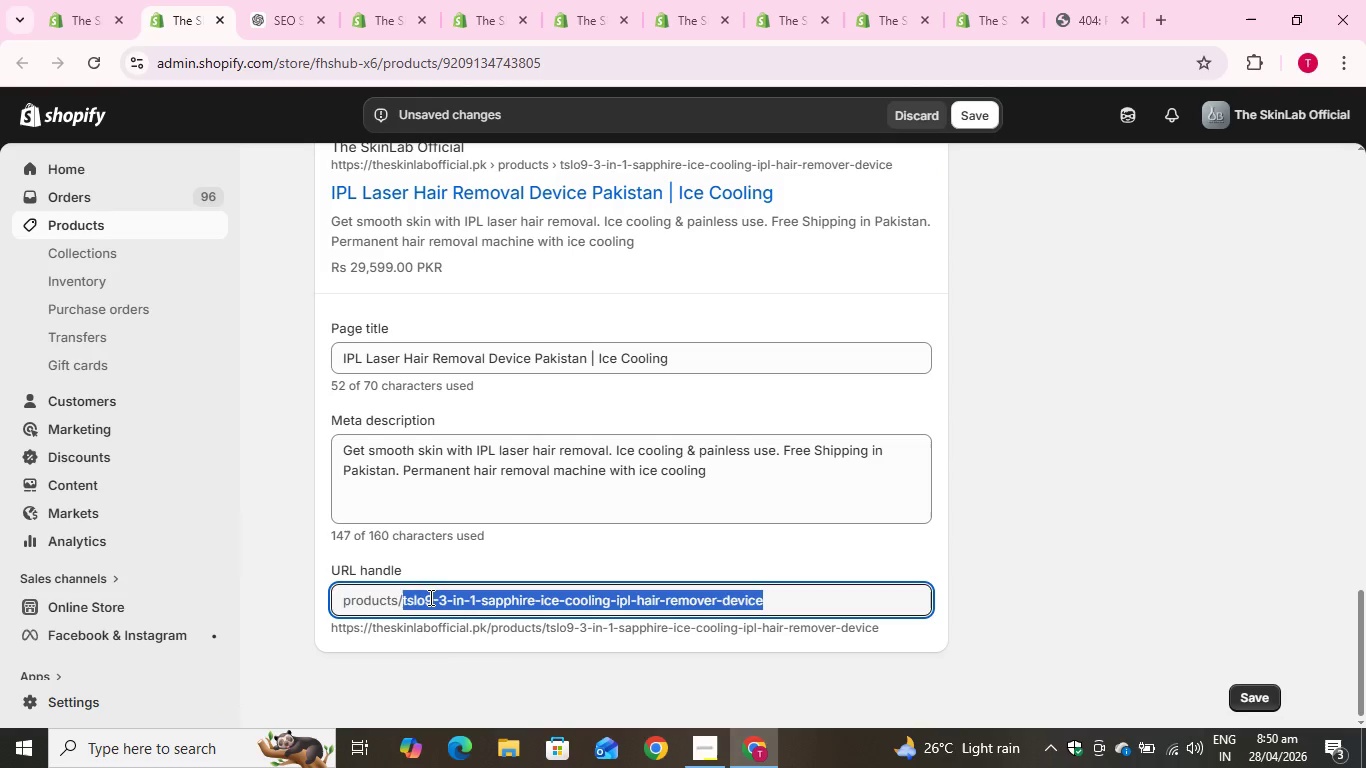 
key(Control+ControlLeft)
 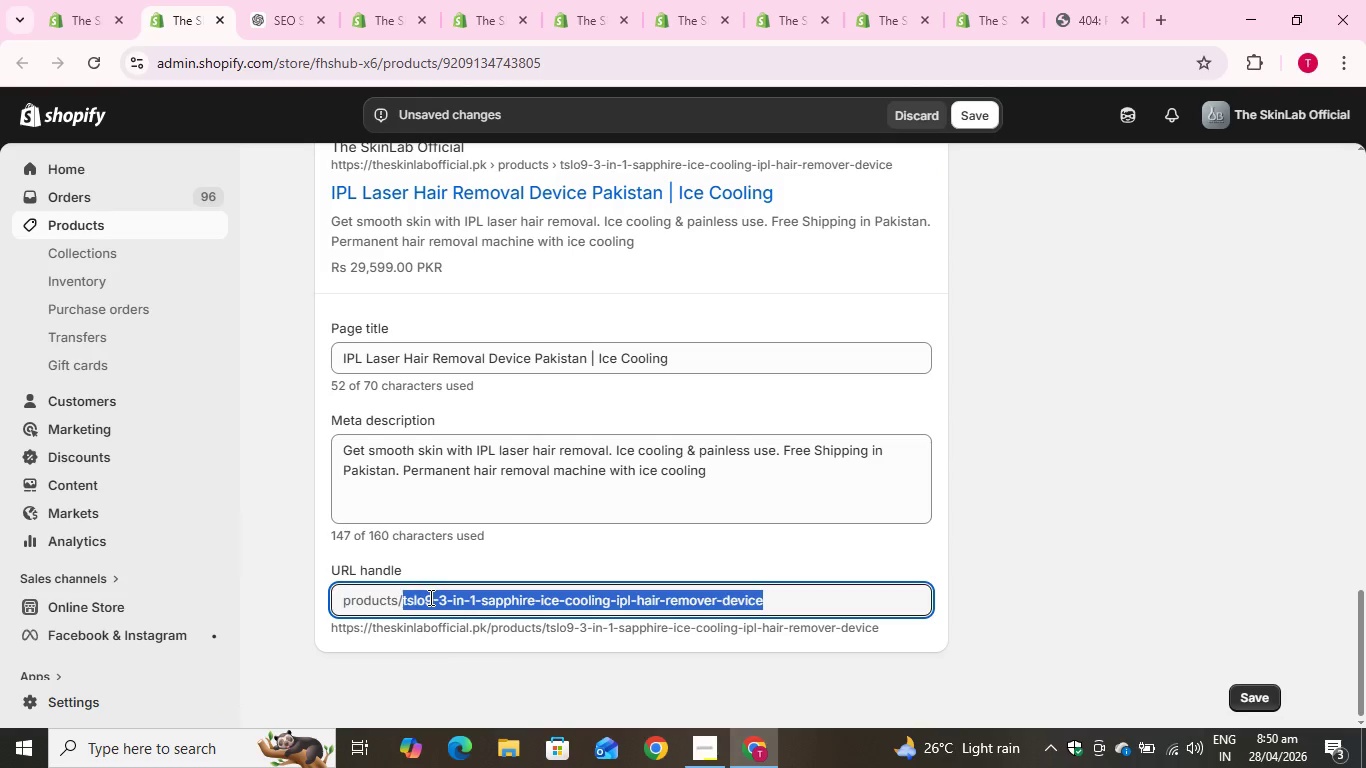 
key(Control+V)
 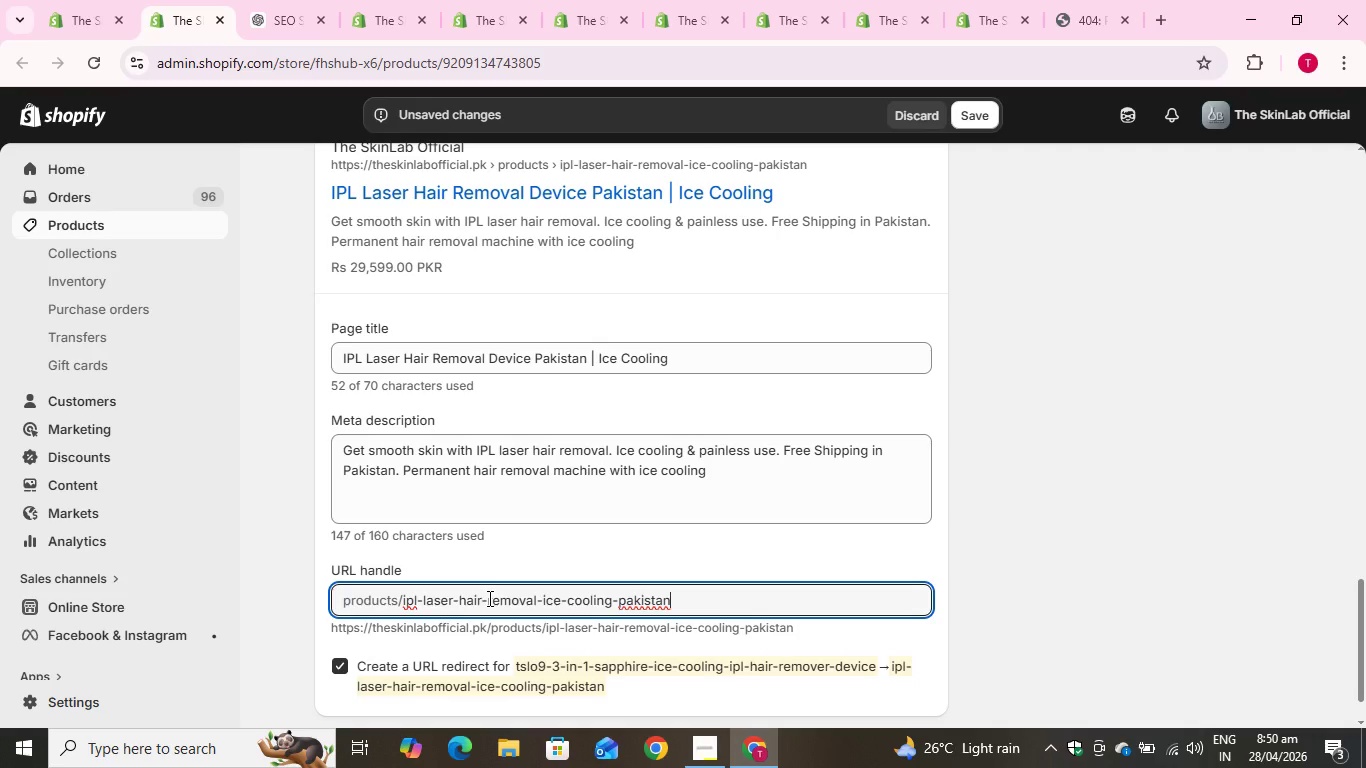 
wait(21.41)
 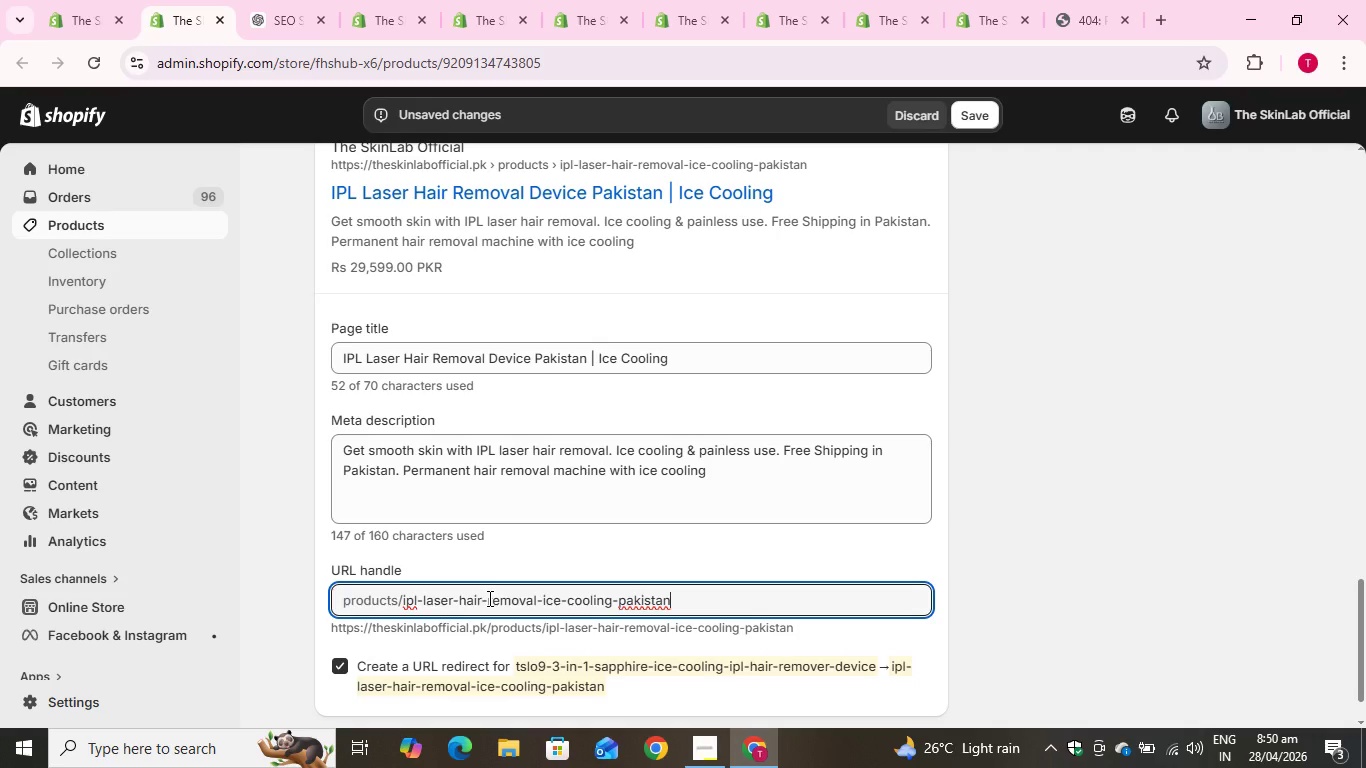 
left_click([439, 599])